 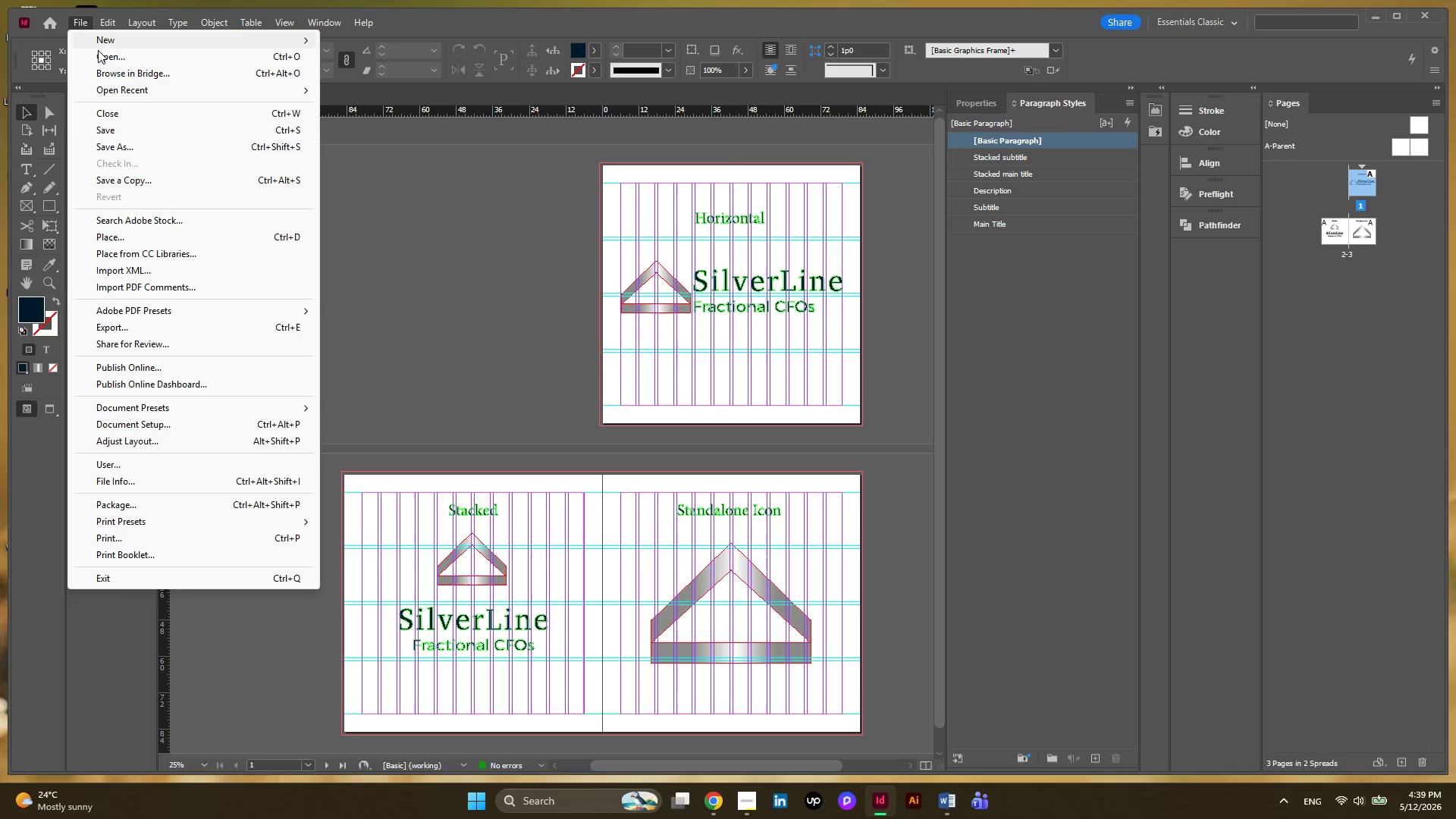 
left_click([140, 132])
 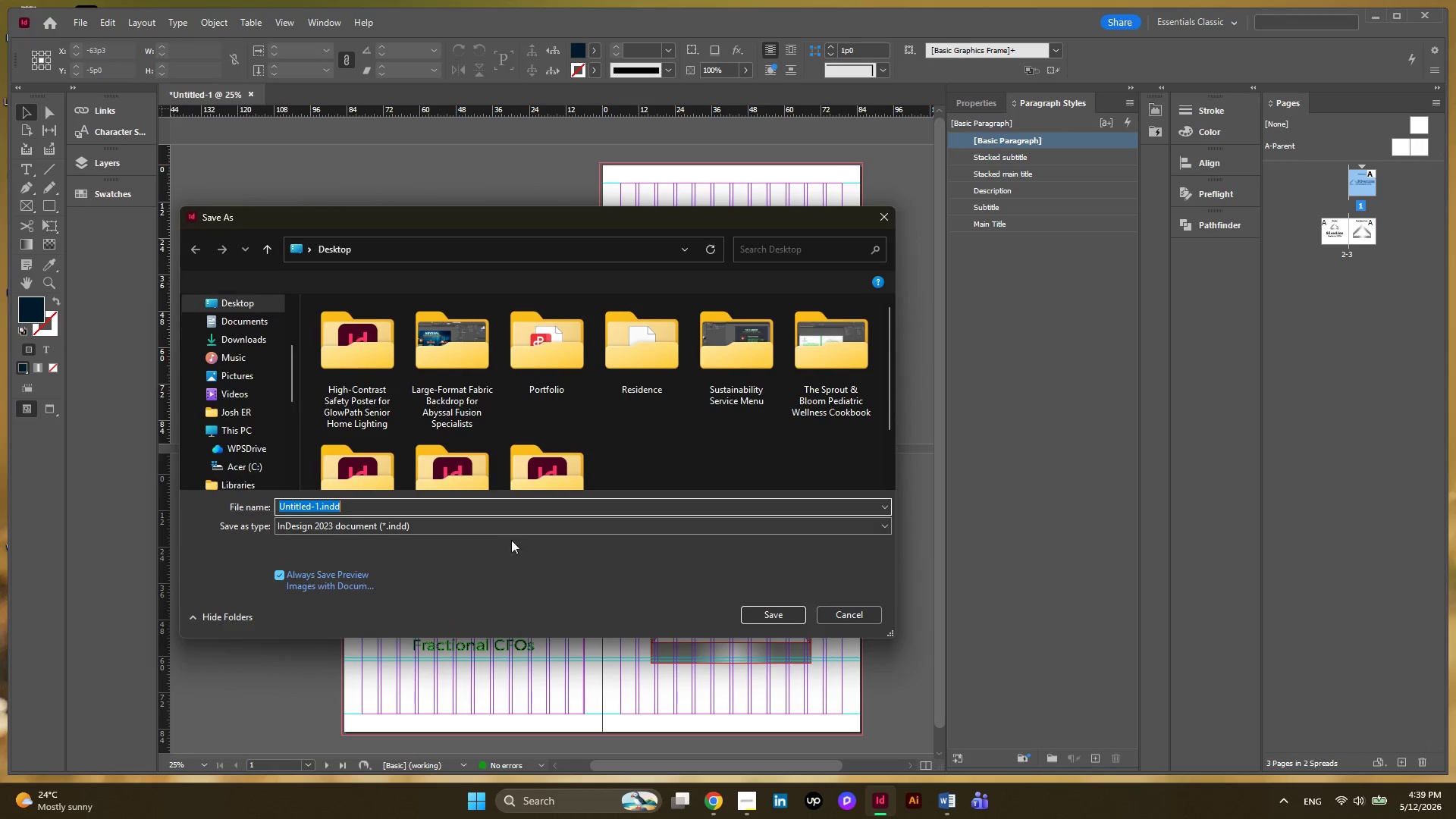 
key(Control+V)
 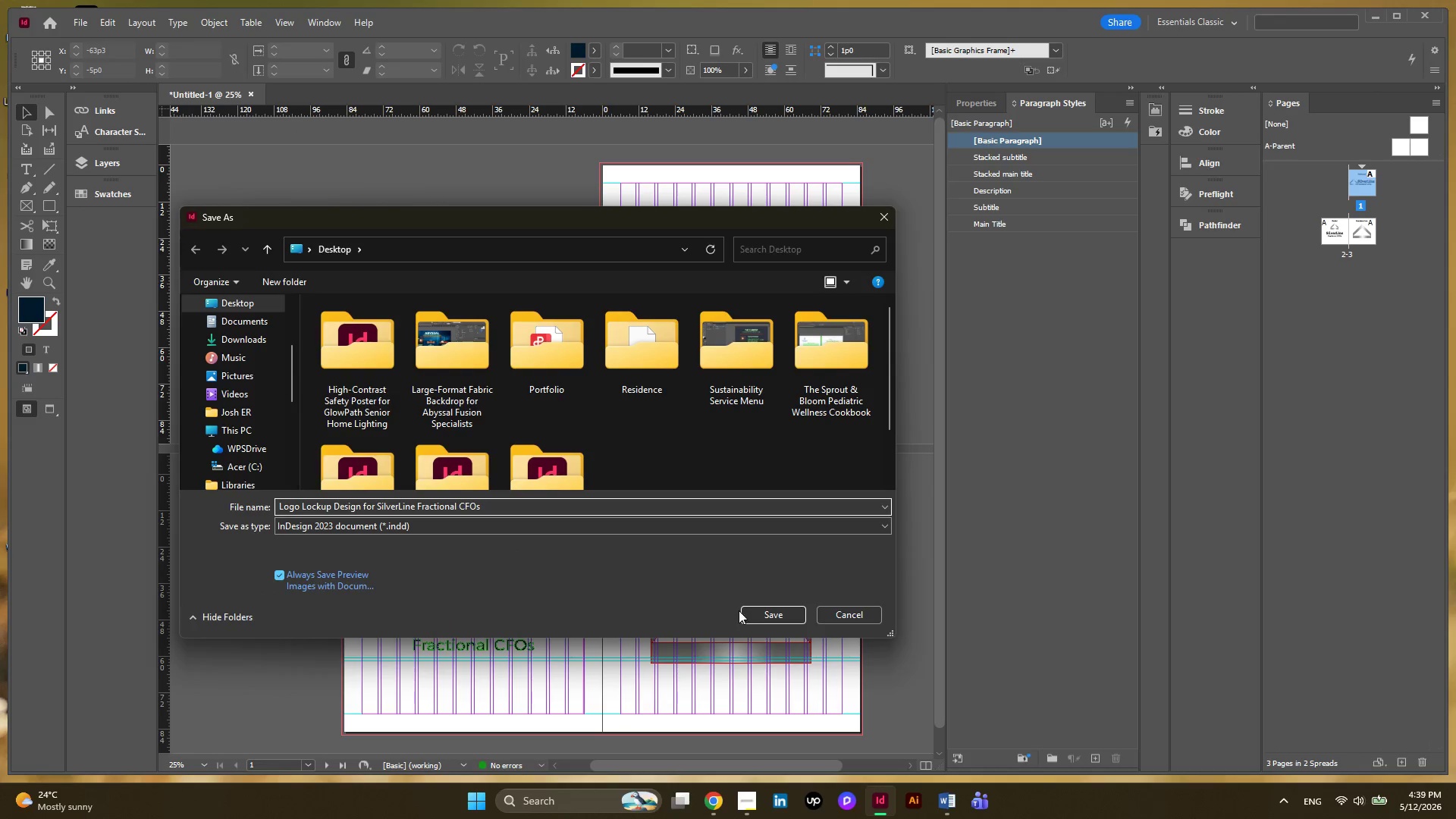 
left_click([761, 611])
 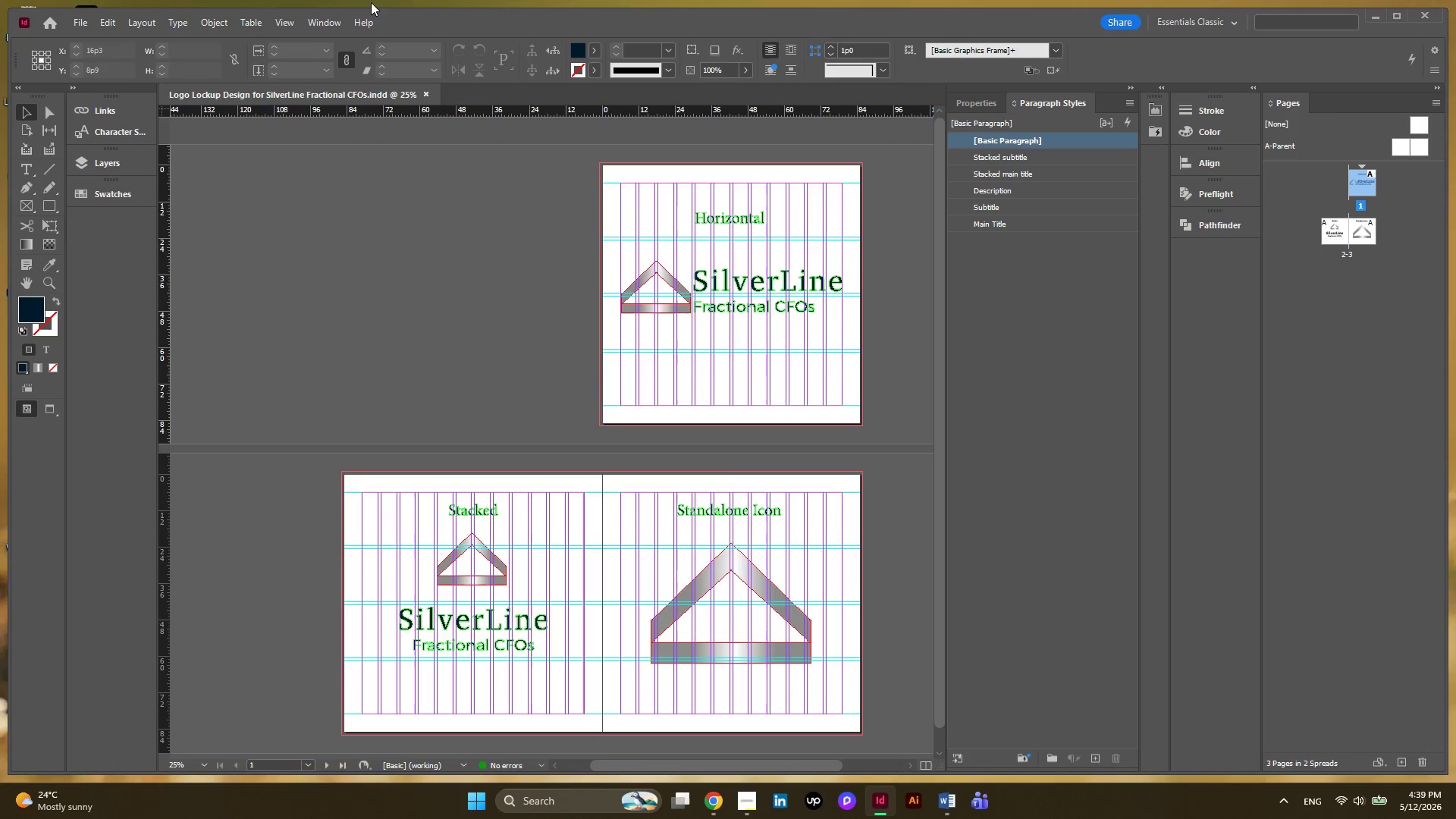 
wait(6.03)
 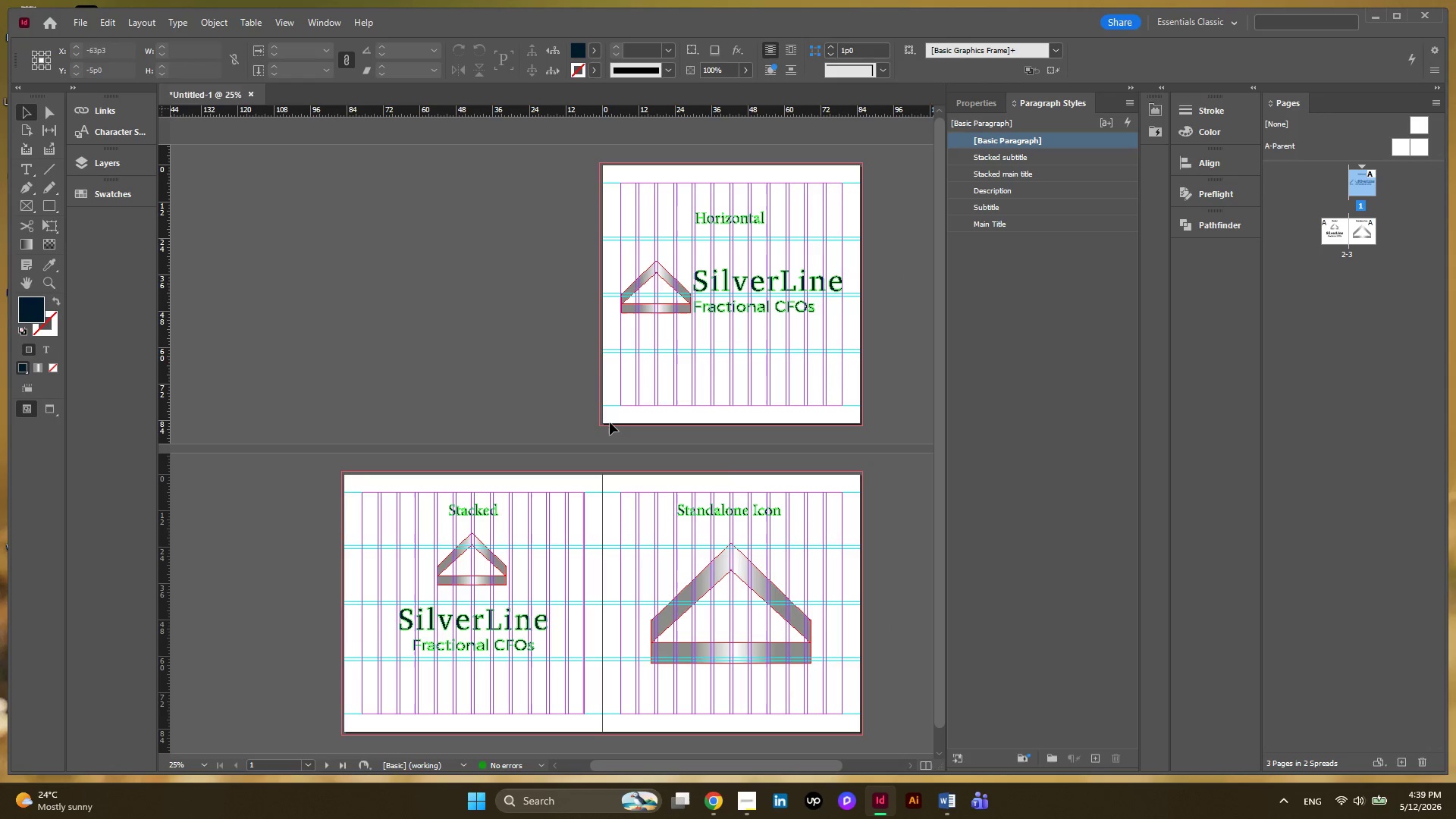 
key(W)
 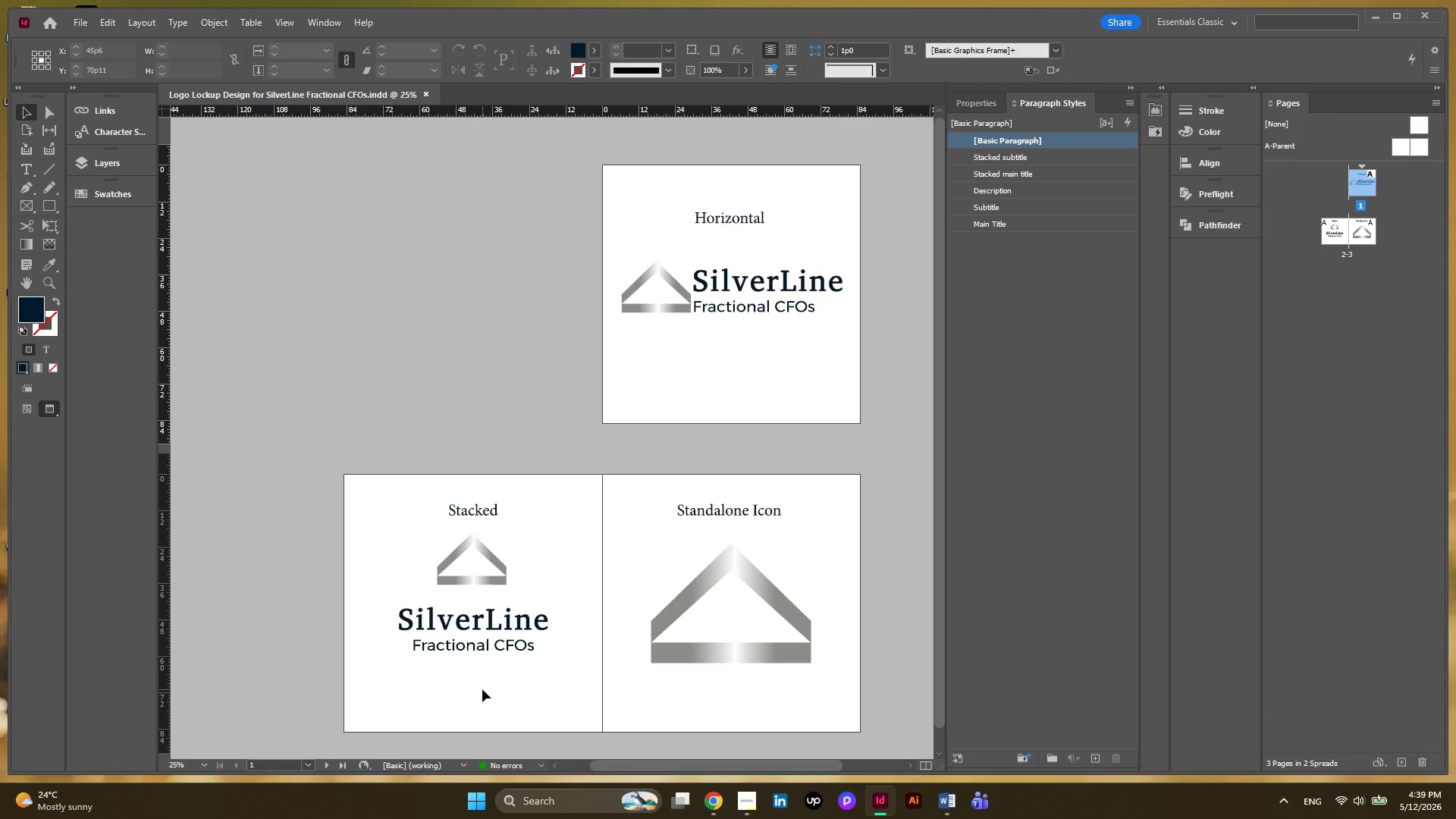 
wait(17.84)
 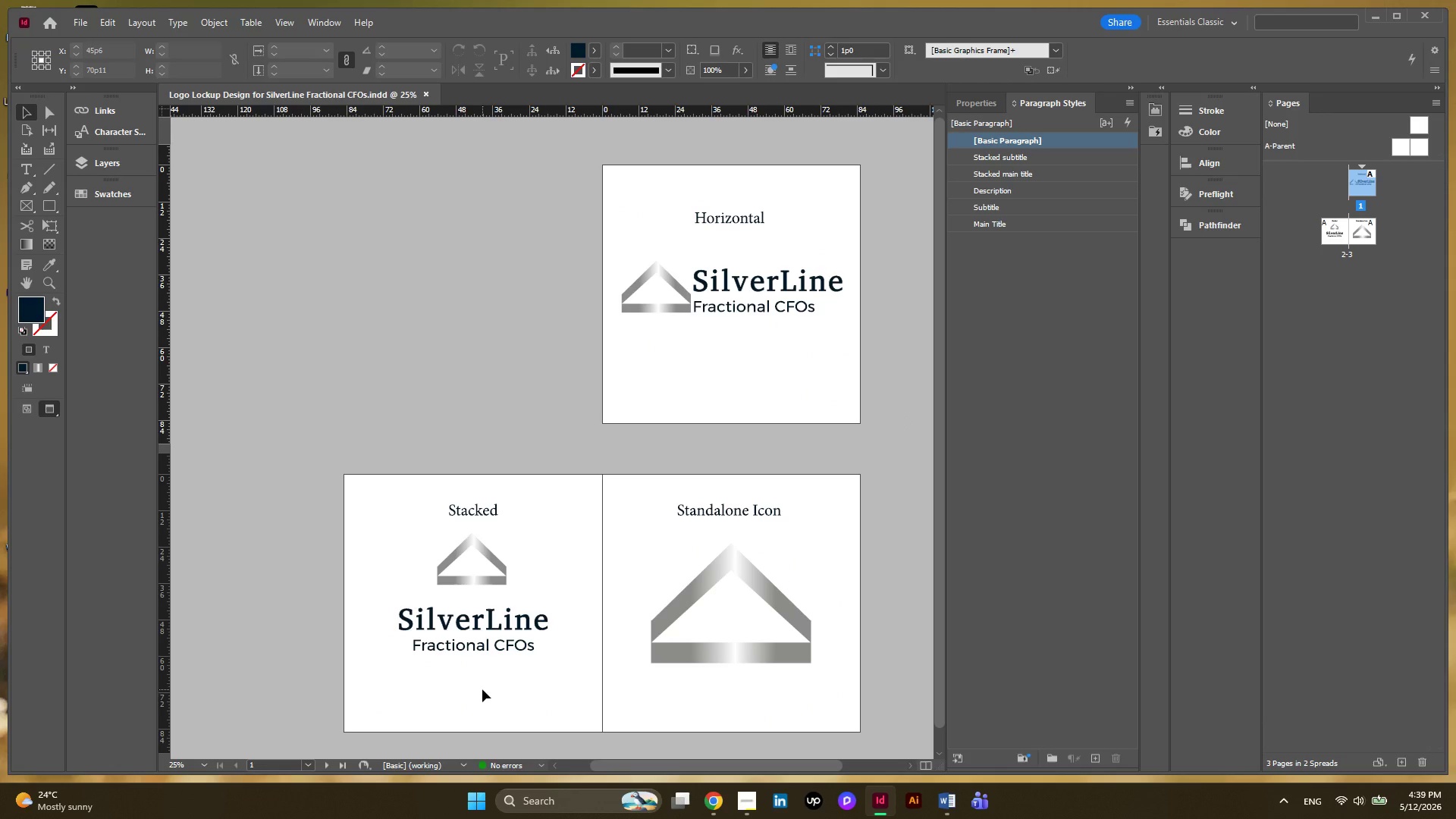 
type(www)
 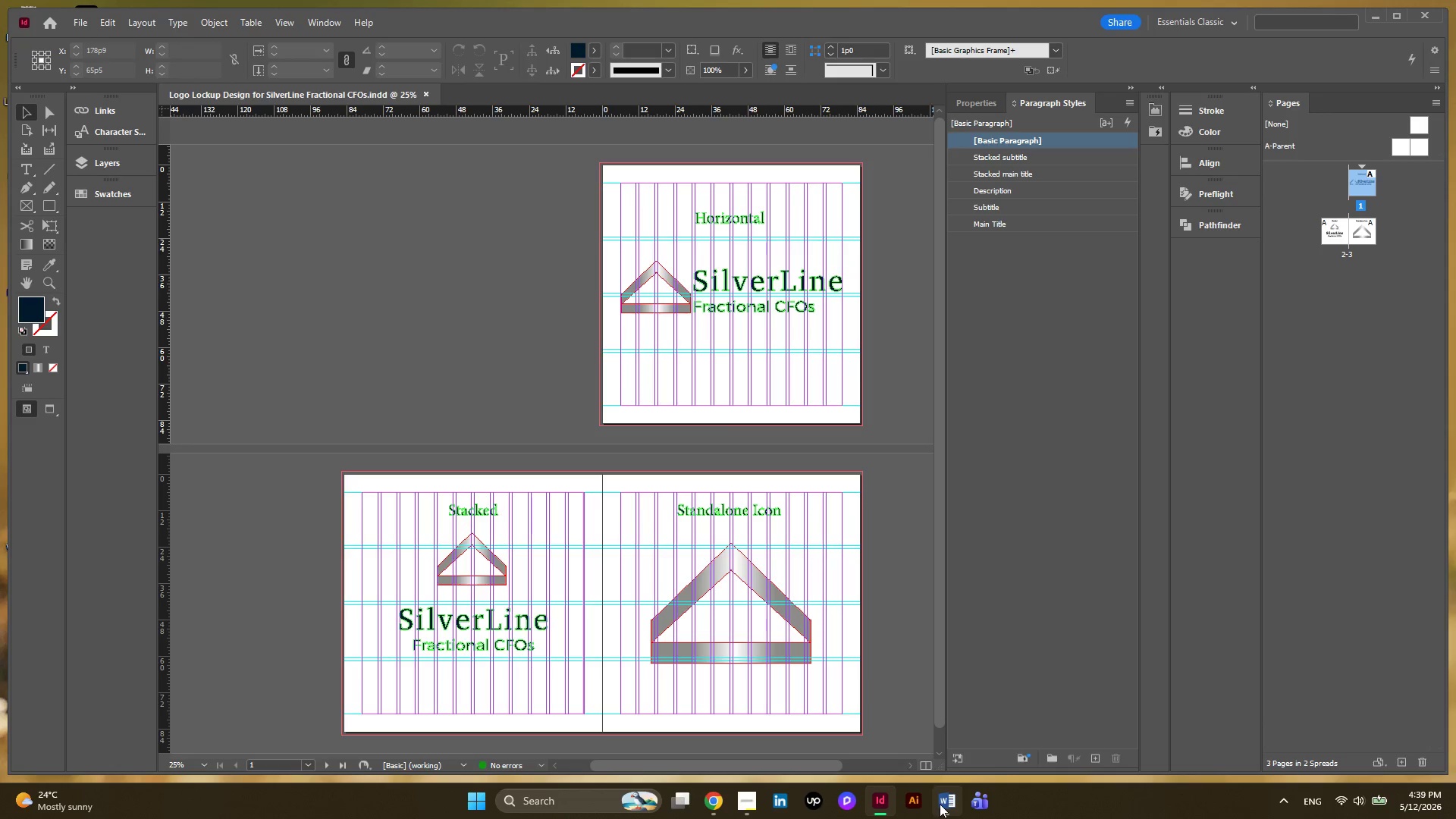 
left_click([940, 804])
 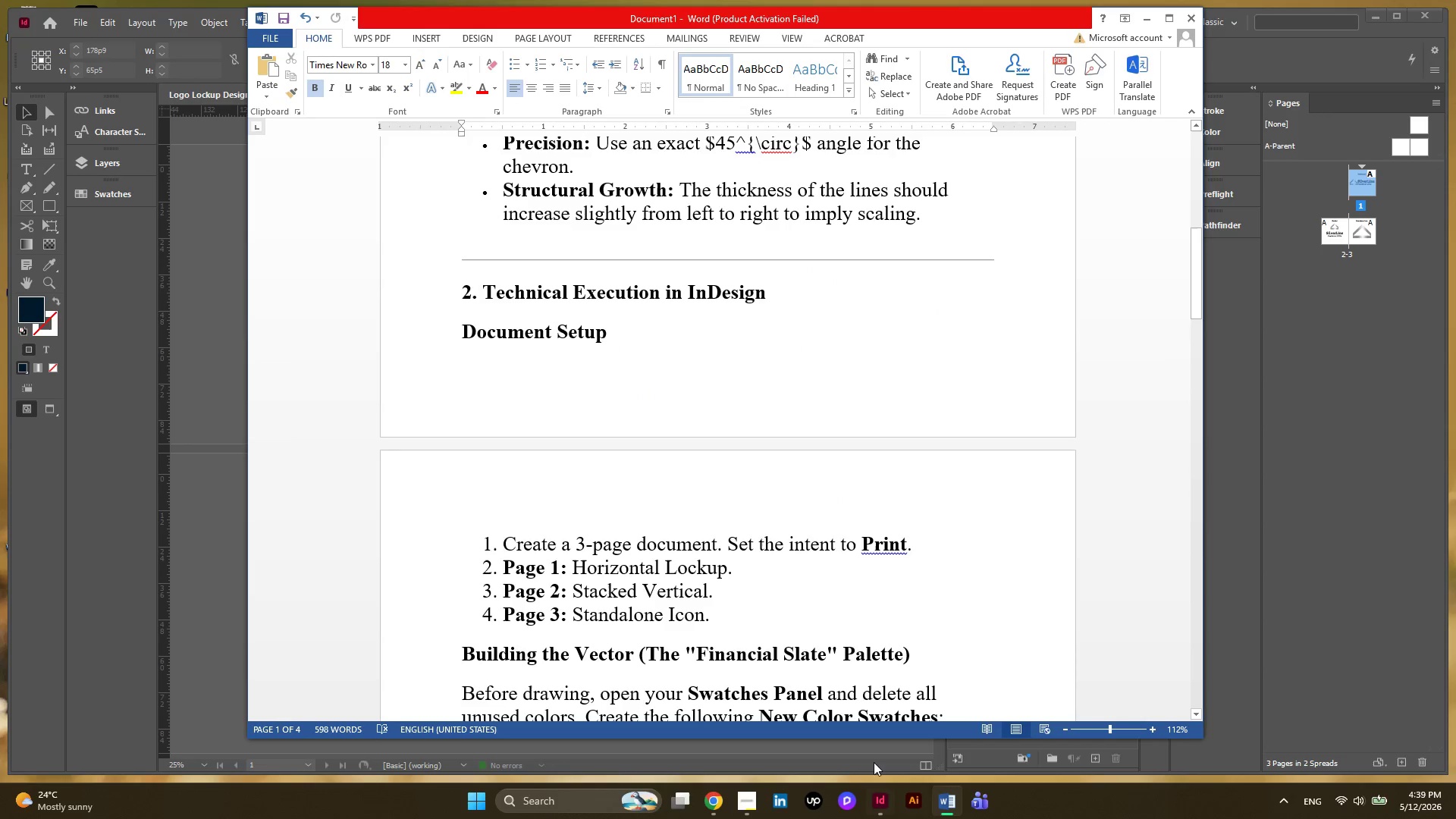 
scroll: coordinate [742, 537], scroll_direction: down, amount: 15.0
 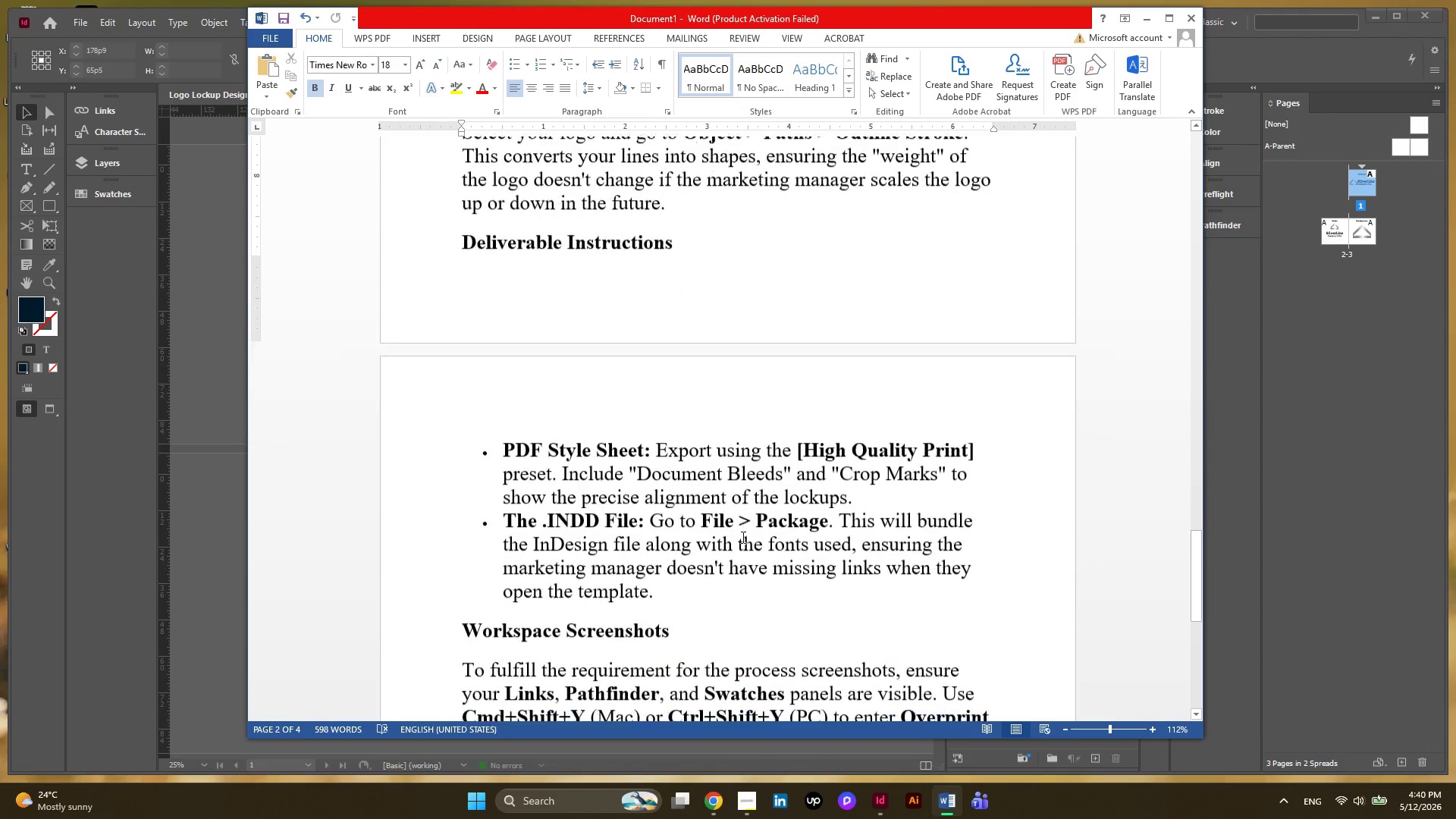 
scroll: coordinate [742, 537], scroll_direction: up, amount: 1.0
 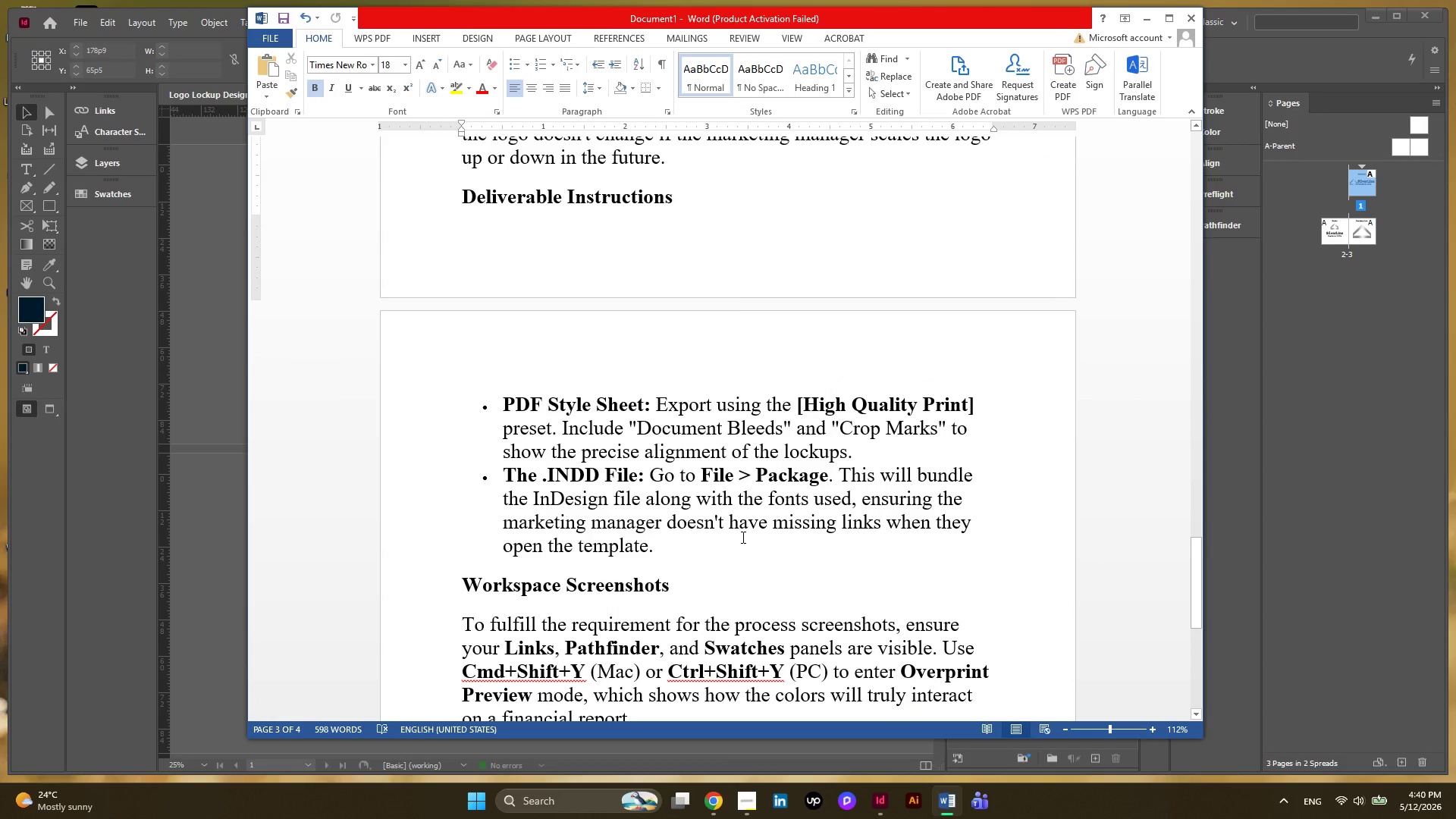 
scroll: coordinate [742, 537], scroll_direction: down, amount: 9.0
 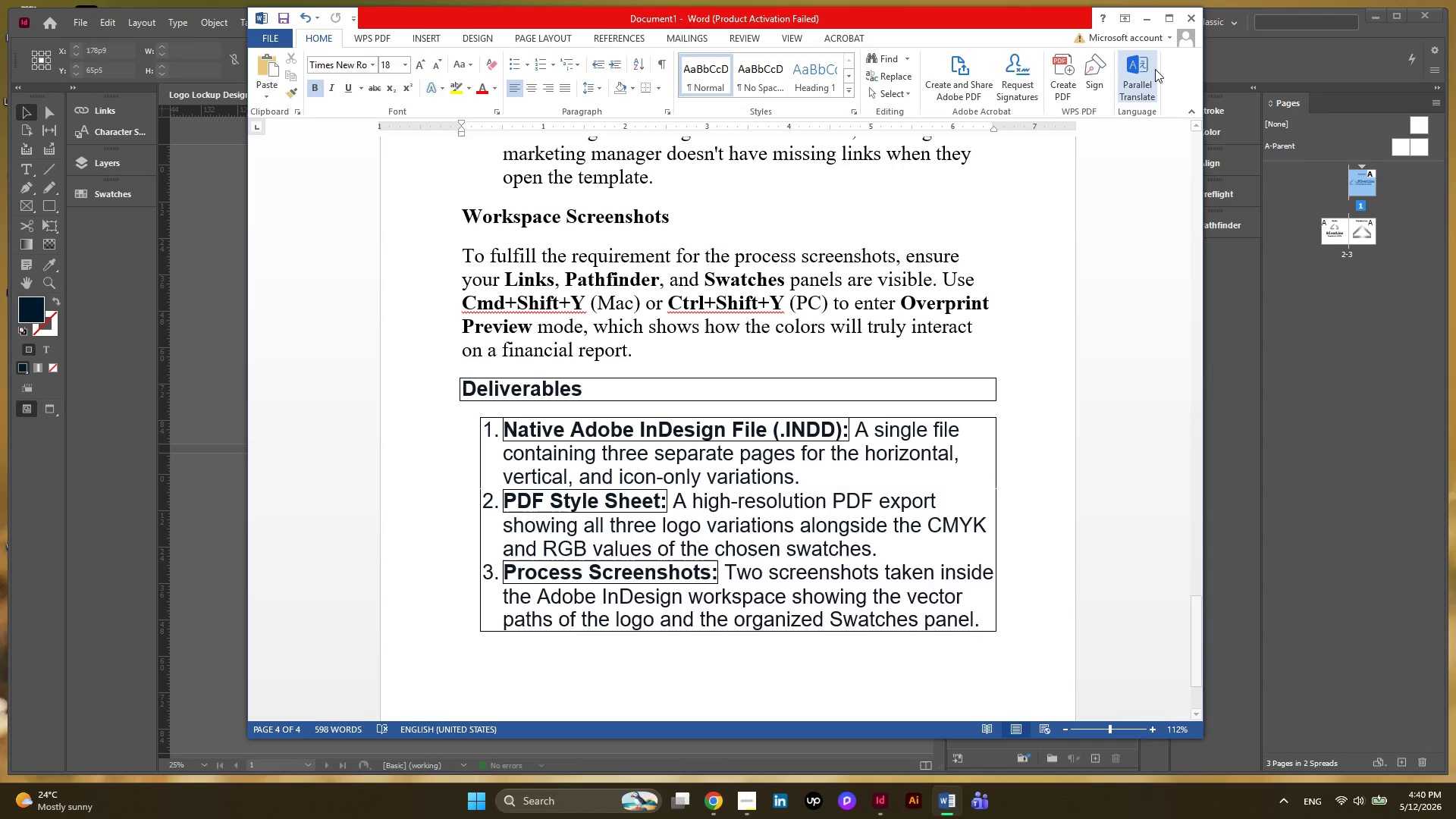 
wait(45.68)
 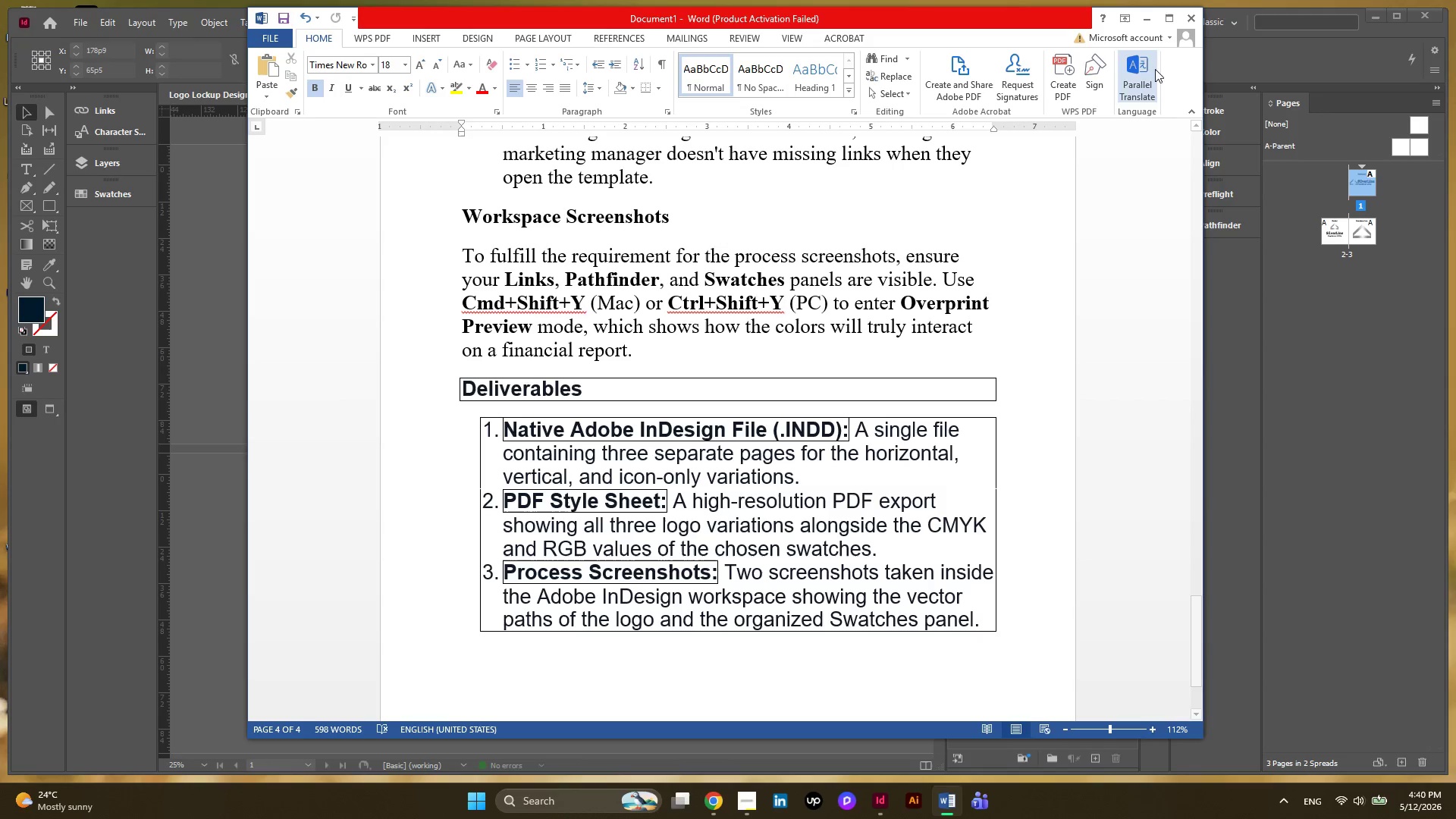 
left_click([1142, 15])
 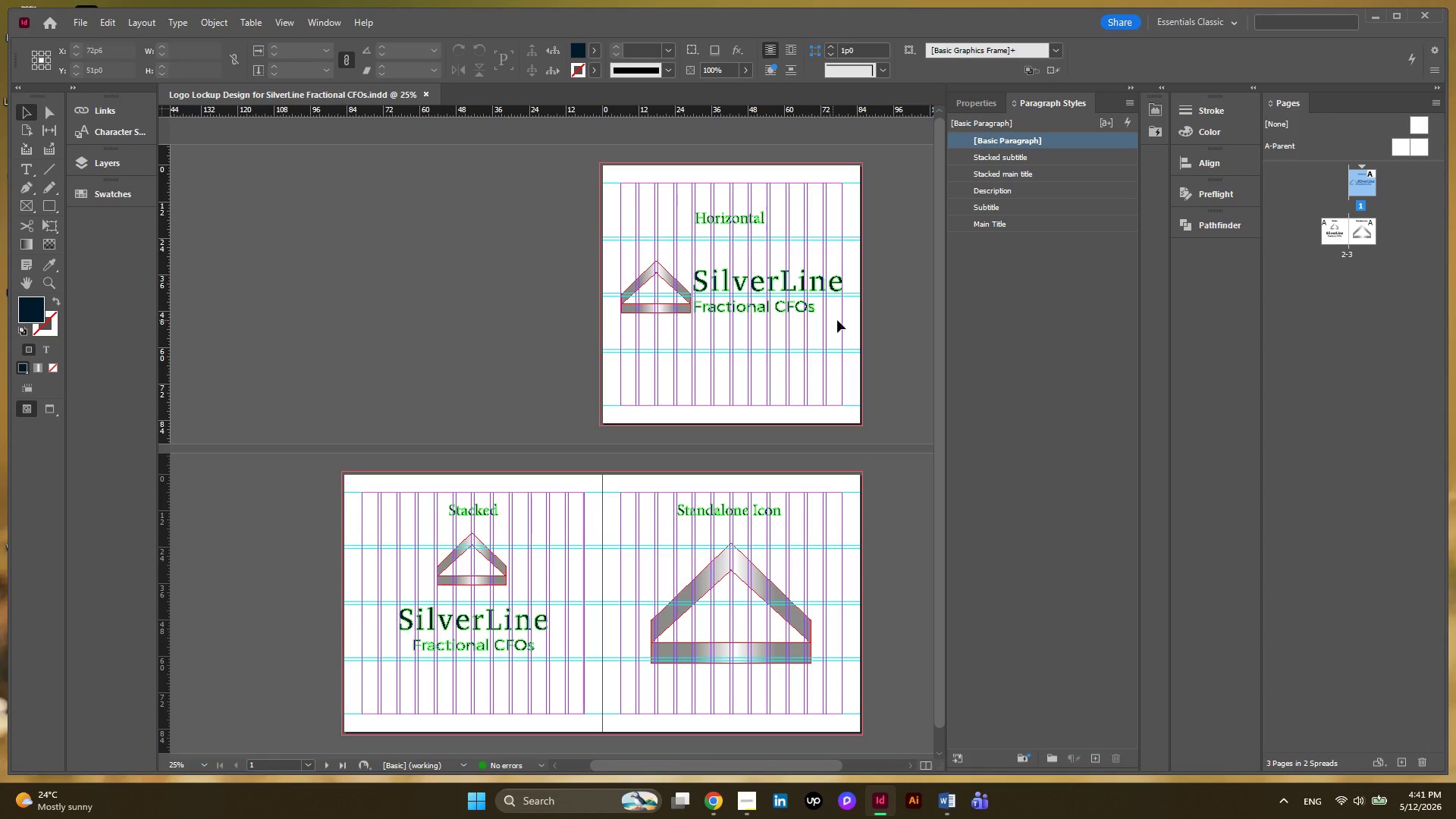 
hold_key(key=ControlLeft, duration=0.81)
scroll: coordinate [868, 319], scroll_direction: down, amount: 1.0
 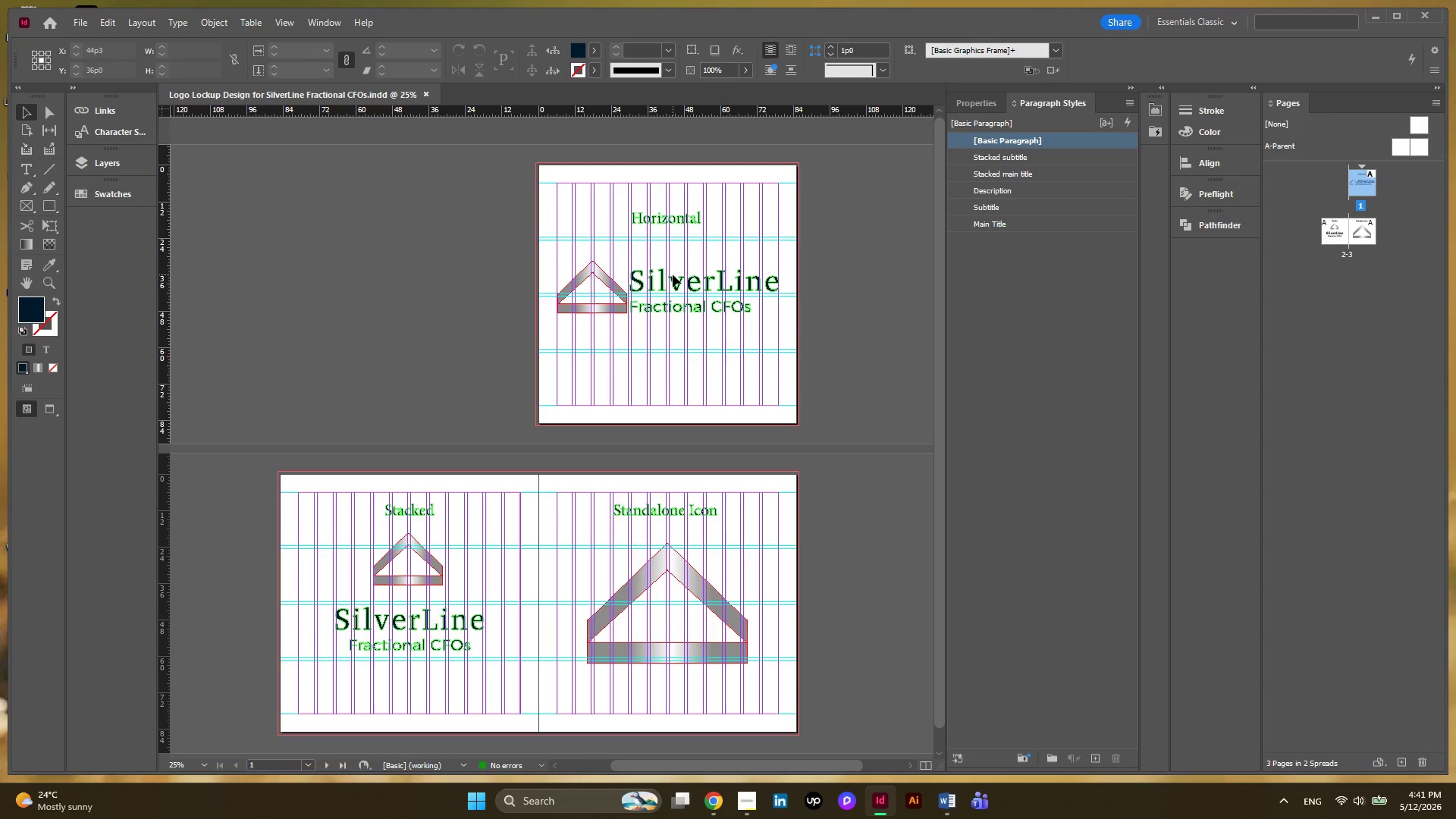 
hold_key(key=AltLeft, duration=0.61)
scroll: coordinate [673, 275], scroll_direction: up, amount: 3.0
 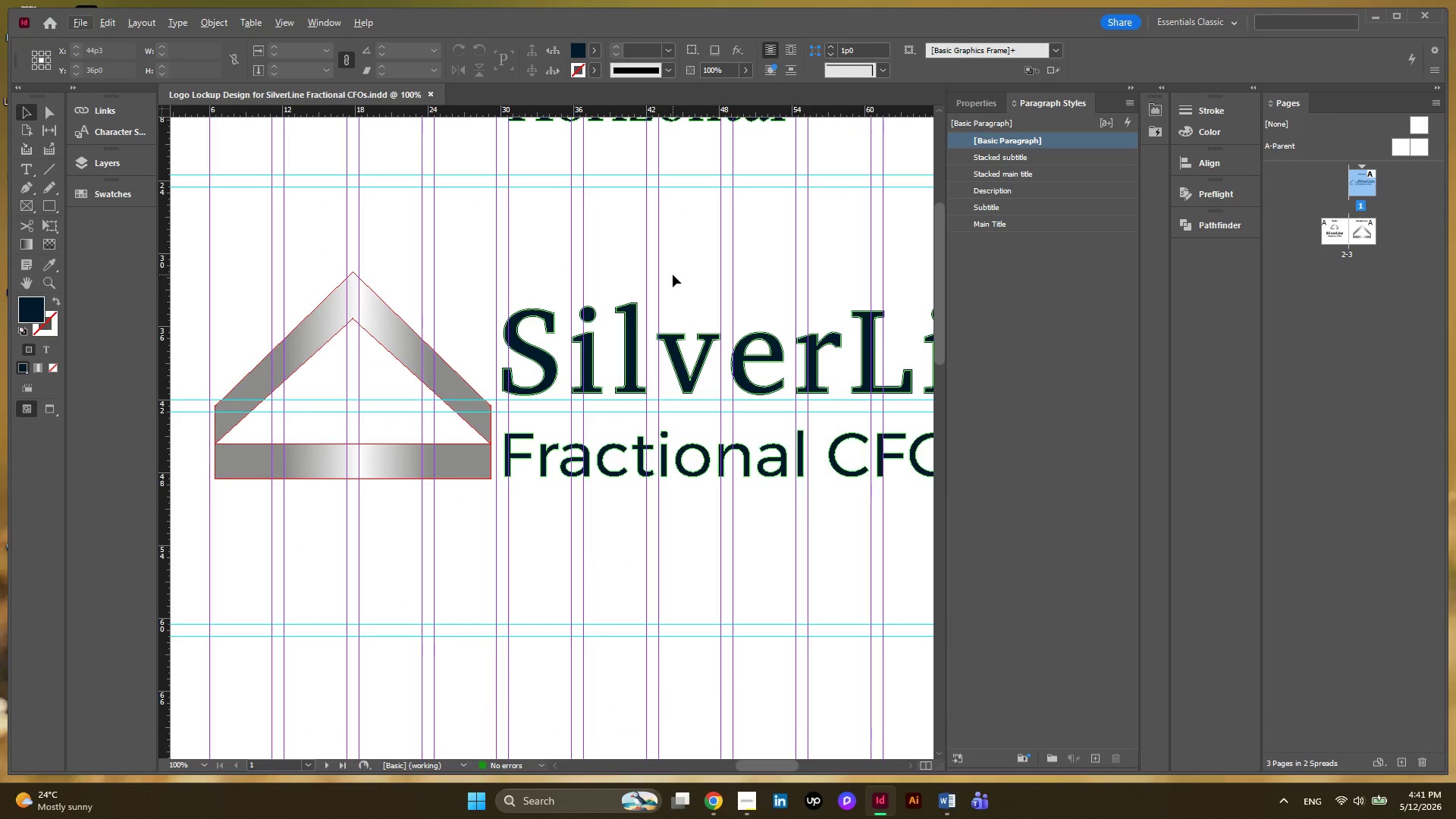 
hold_key(key=ControlLeft, duration=0.61)
scroll: coordinate [673, 275], scroll_direction: down, amount: 2.0
 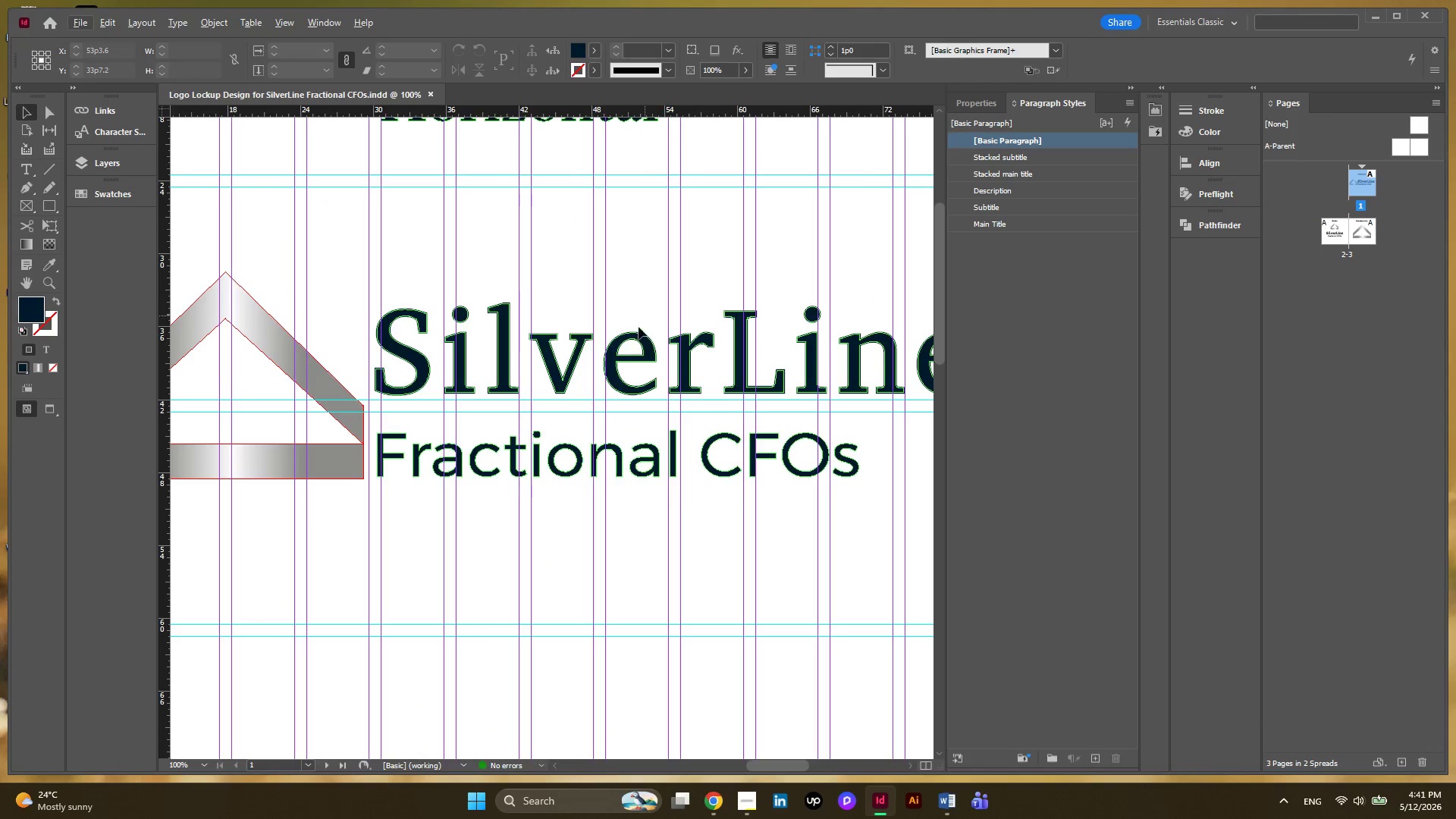 
hold_key(key=AltLeft, duration=0.41)
scroll: coordinate [629, 341], scroll_direction: down, amount: 2.0
 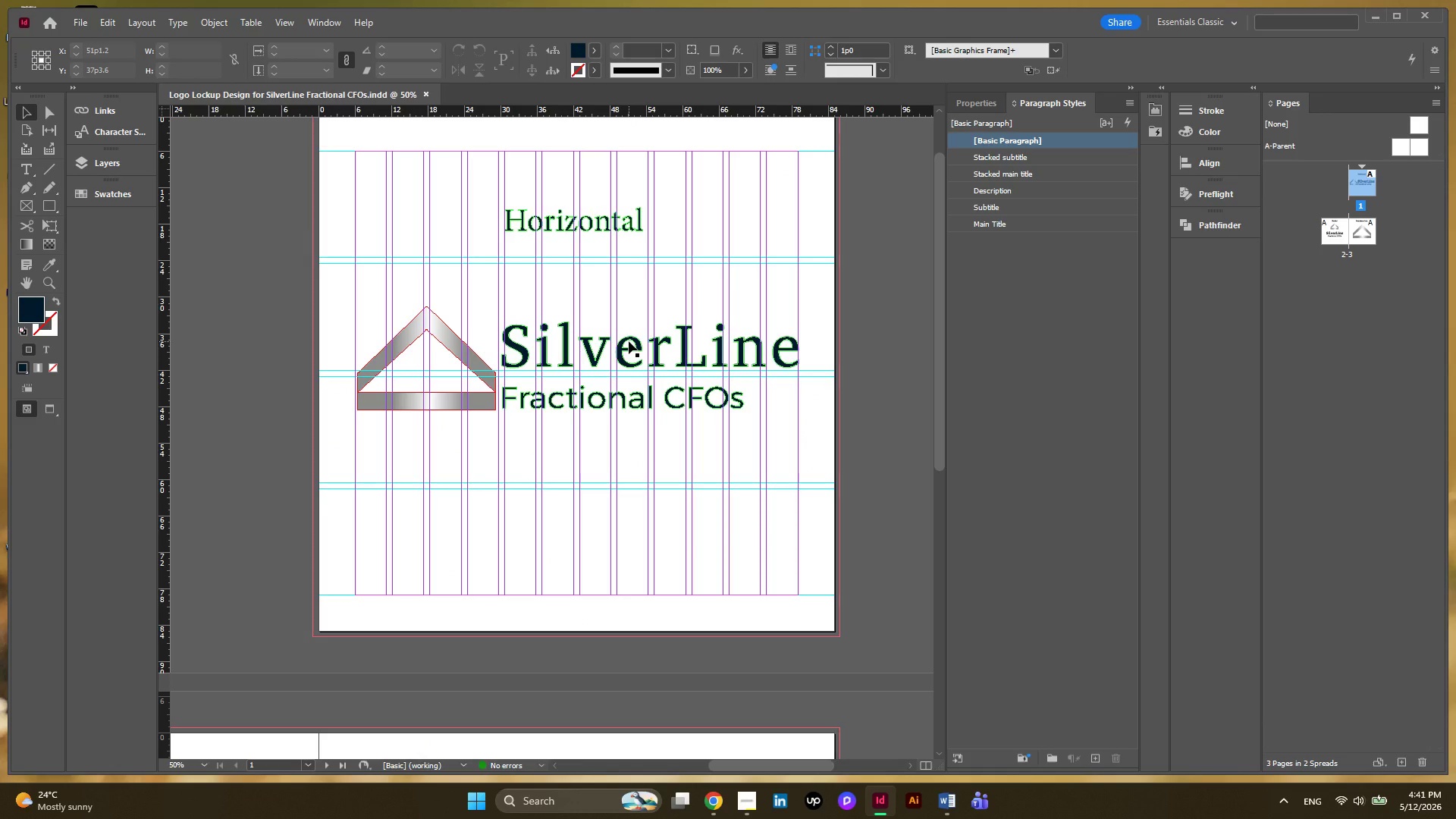 
hold_key(key=AltLeft, duration=0.34)
 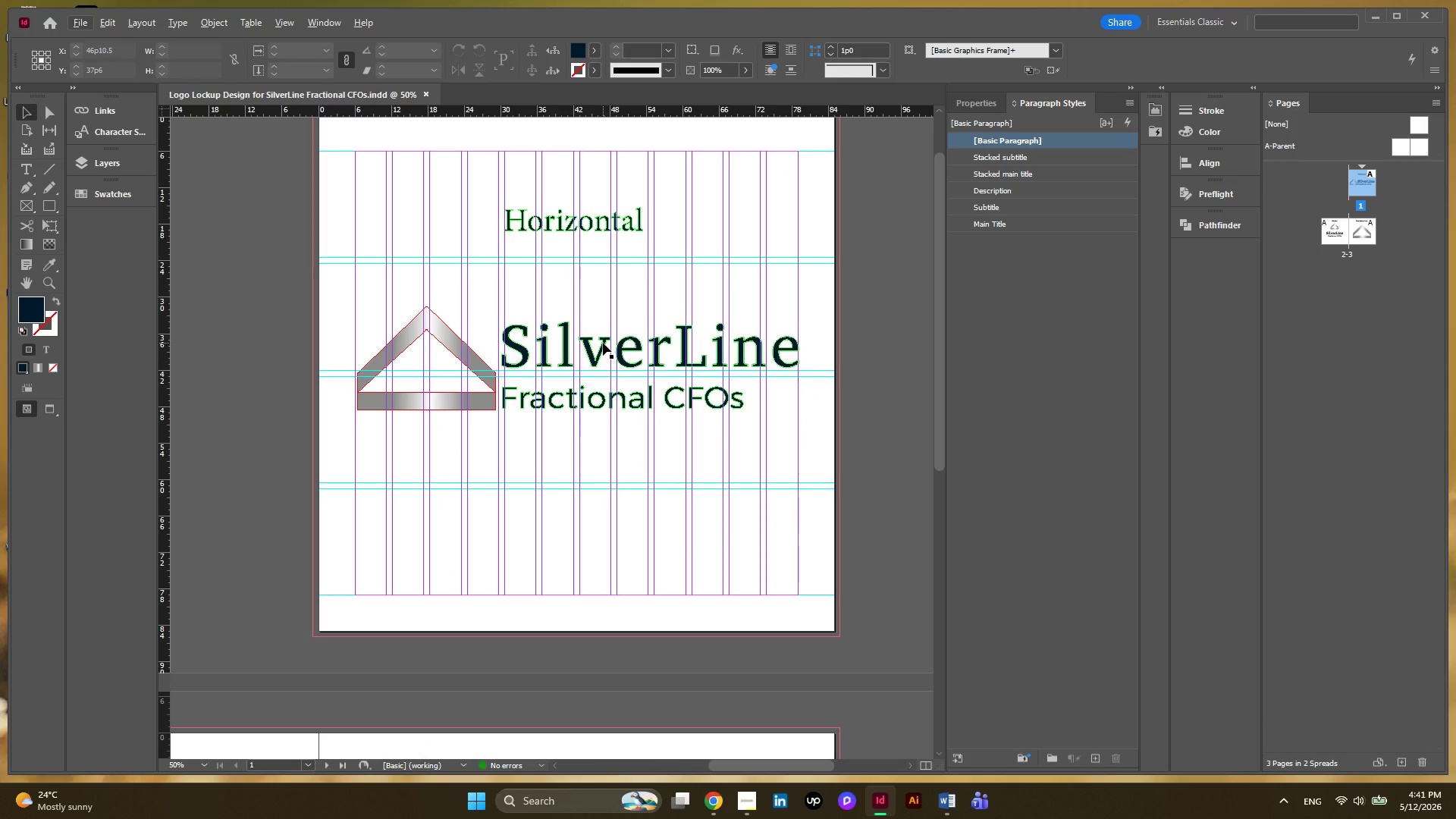 
scroll: coordinate [603, 343], scroll_direction: up, amount: 1.0
 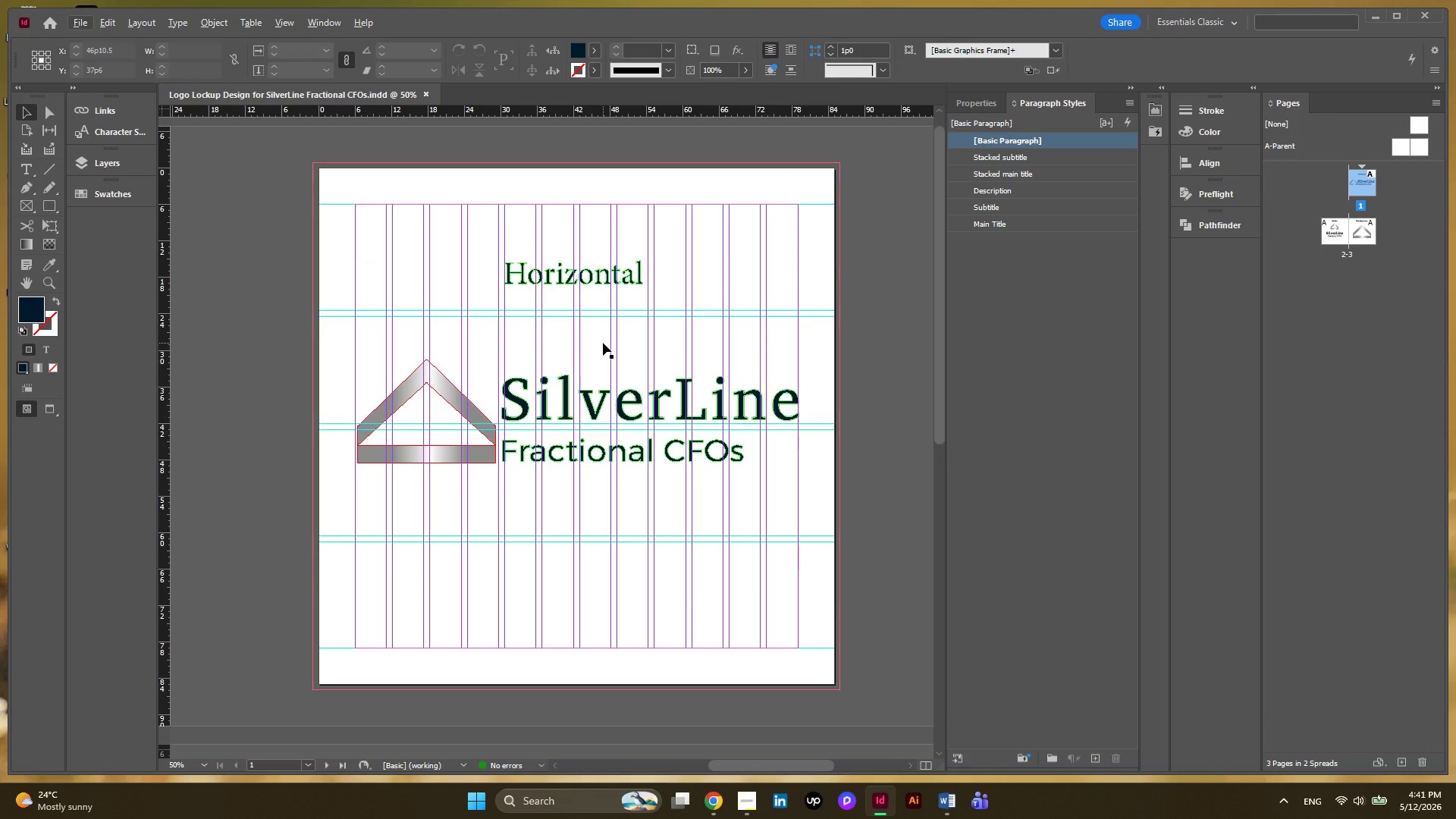 
key(Alt+AltLeft)
 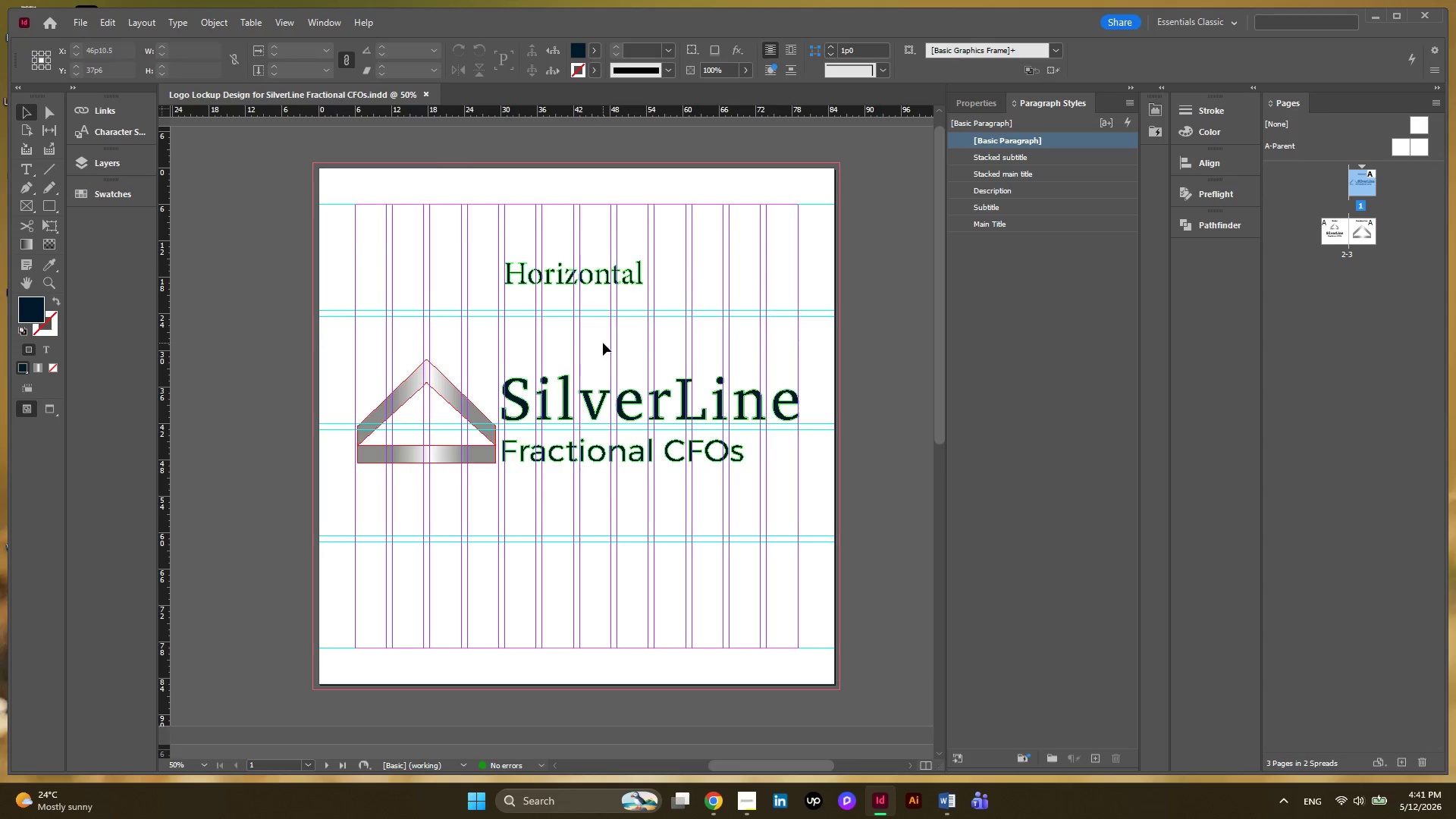 
key(Alt+AltLeft)
 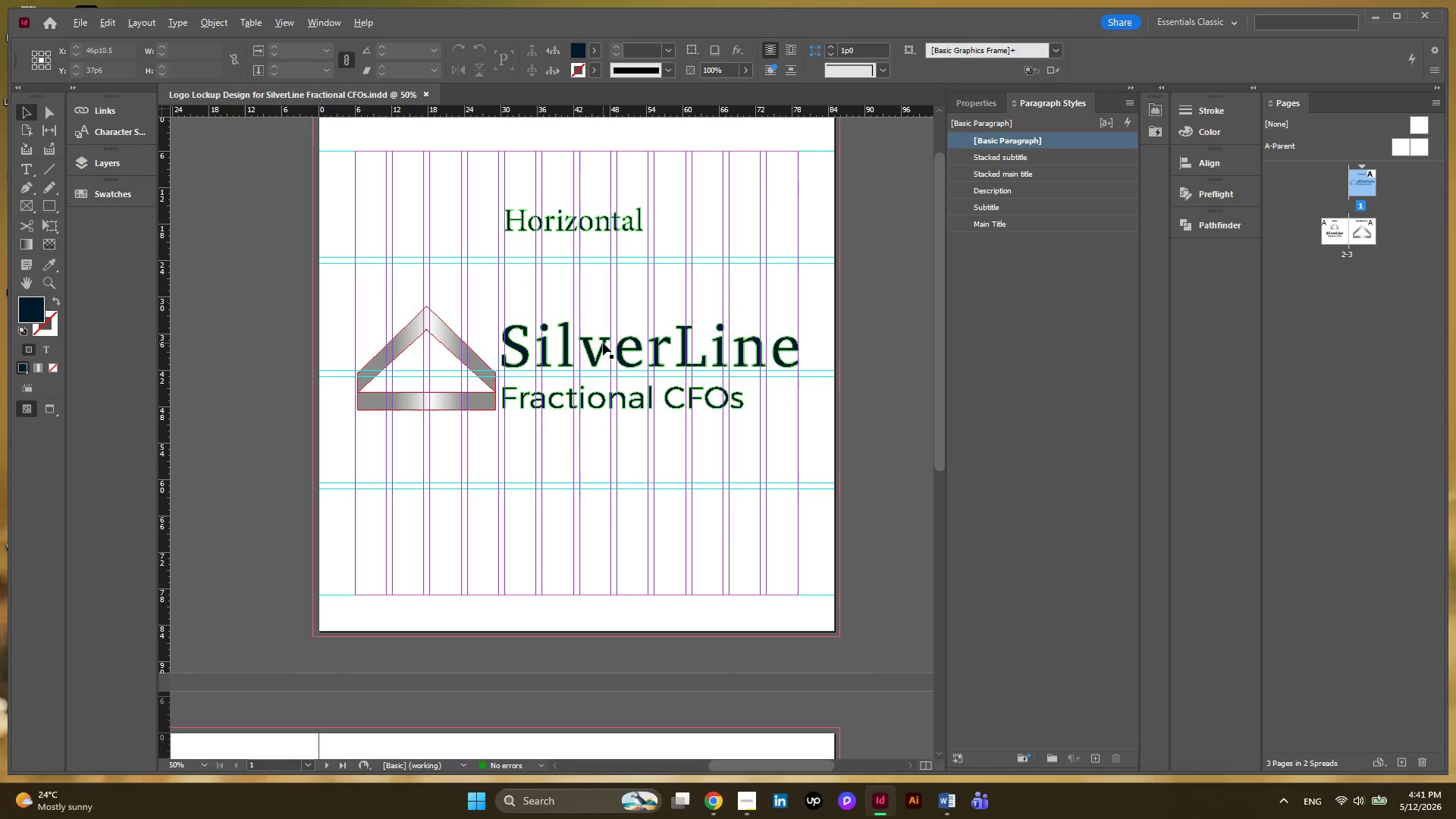 
key(Alt+AltLeft)
 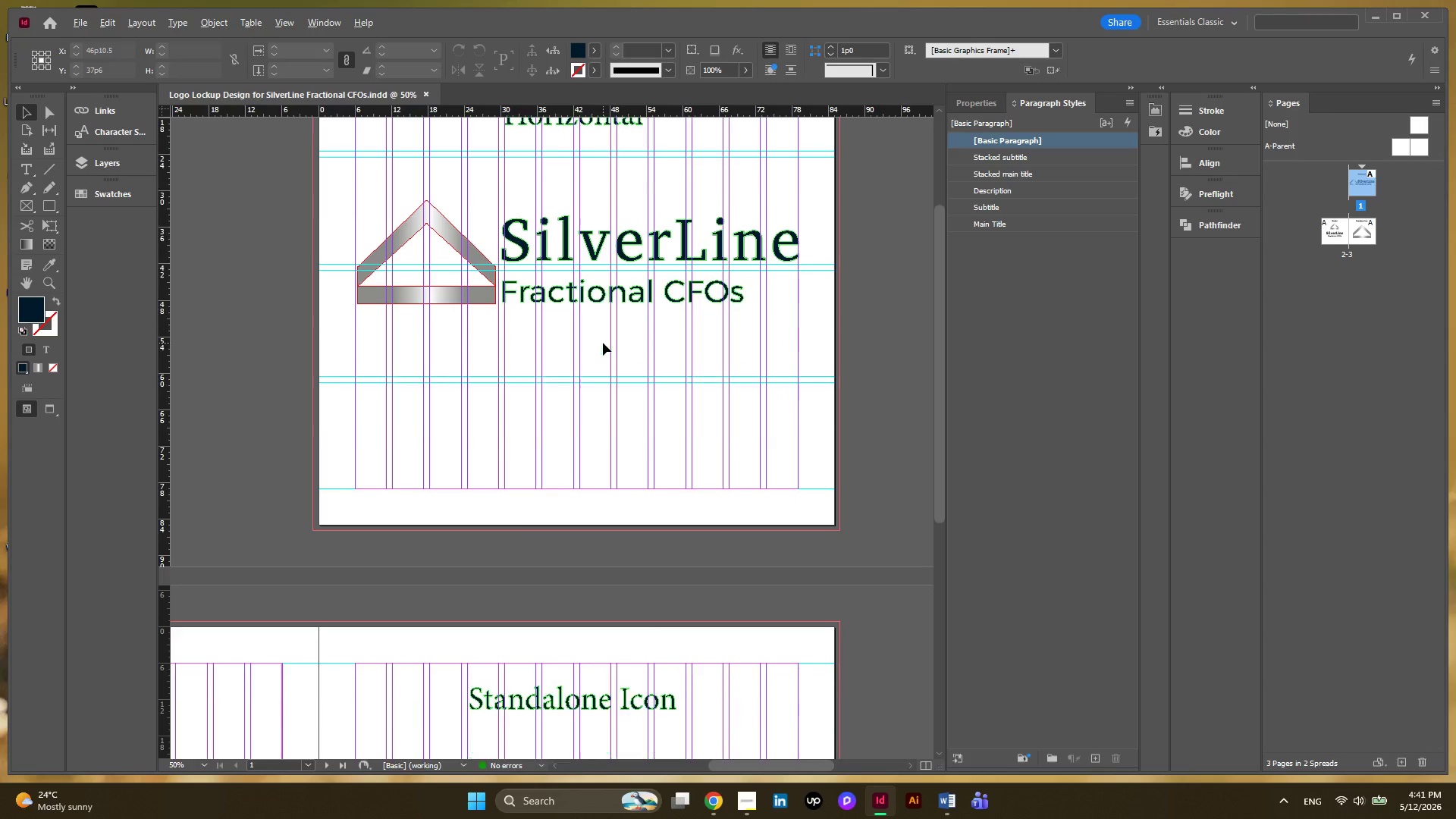 
scroll: coordinate [603, 343], scroll_direction: down, amount: 2.0
 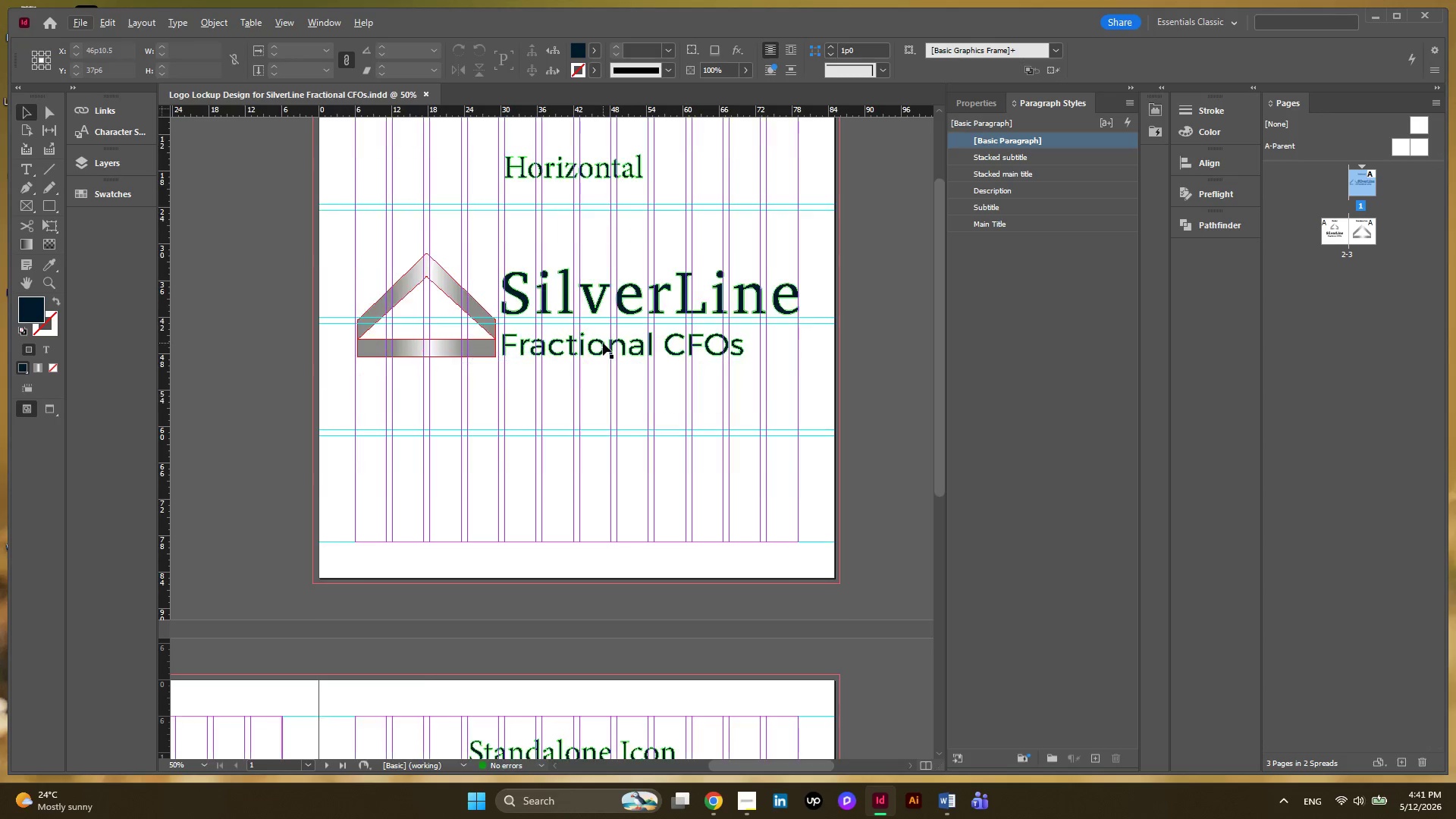 
hold_key(key=AltLeft, duration=0.39)
 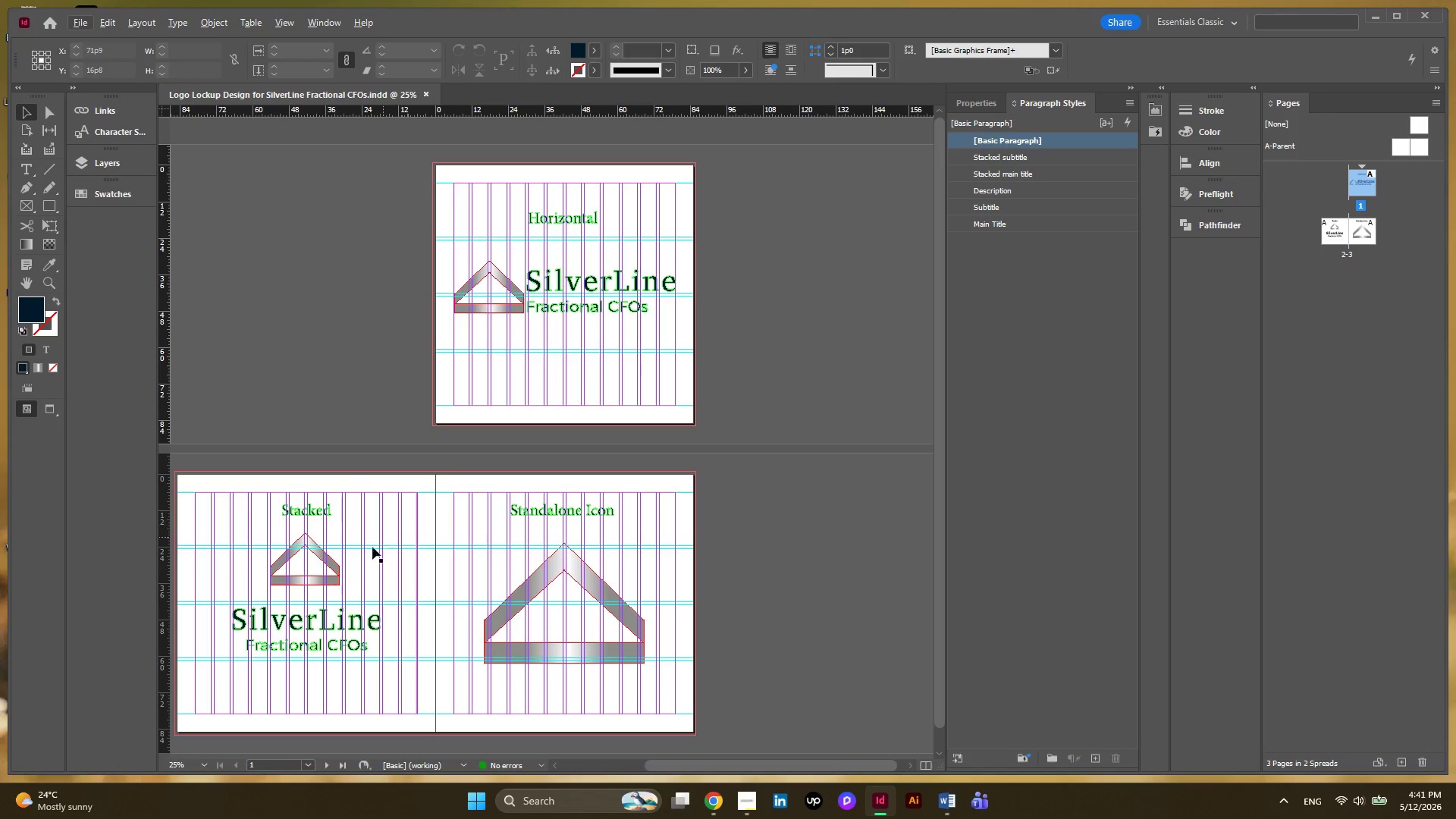 
key(Alt+AltLeft)
 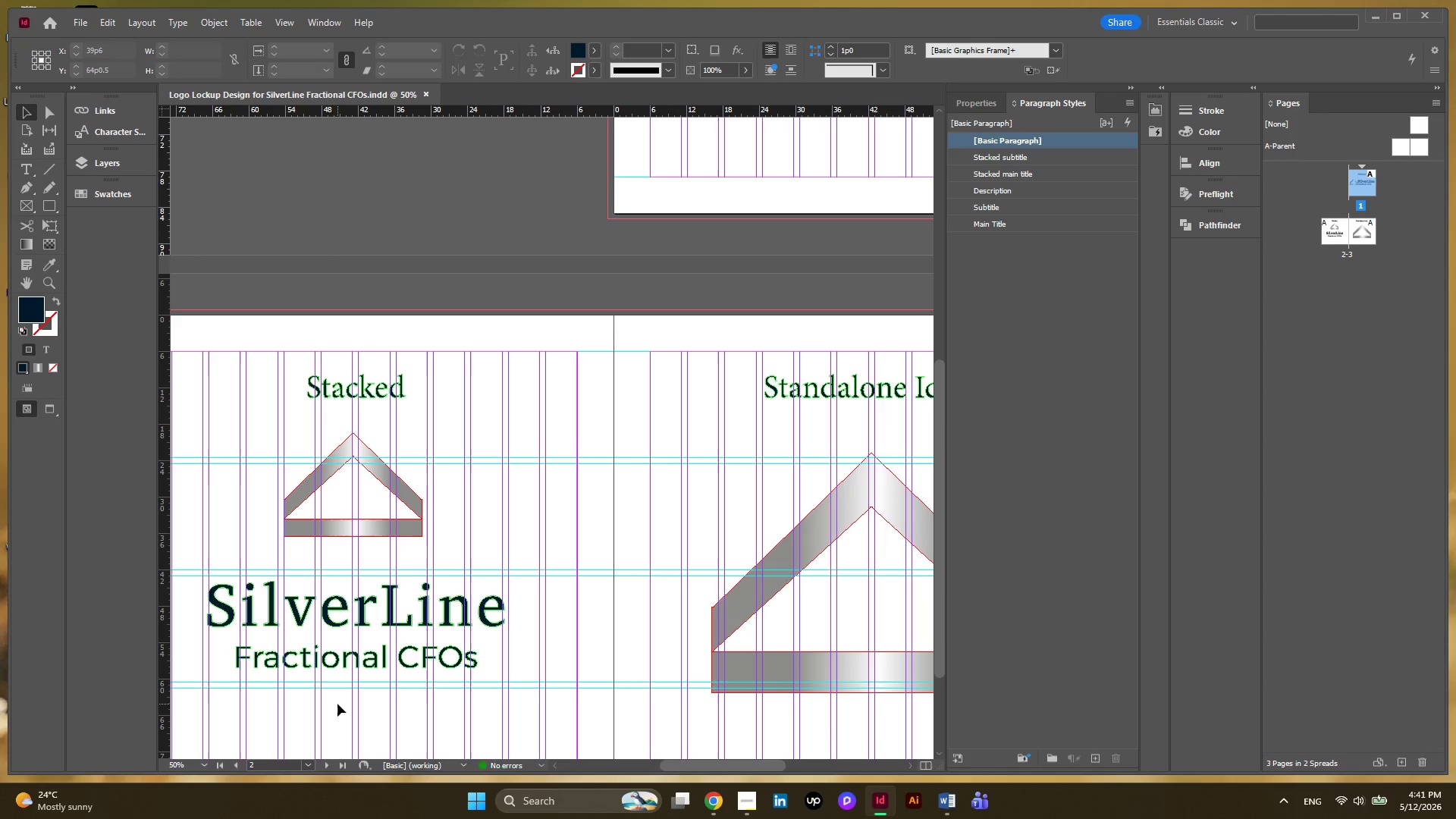 
scroll: coordinate [257, 660], scroll_direction: up, amount: 2.0
 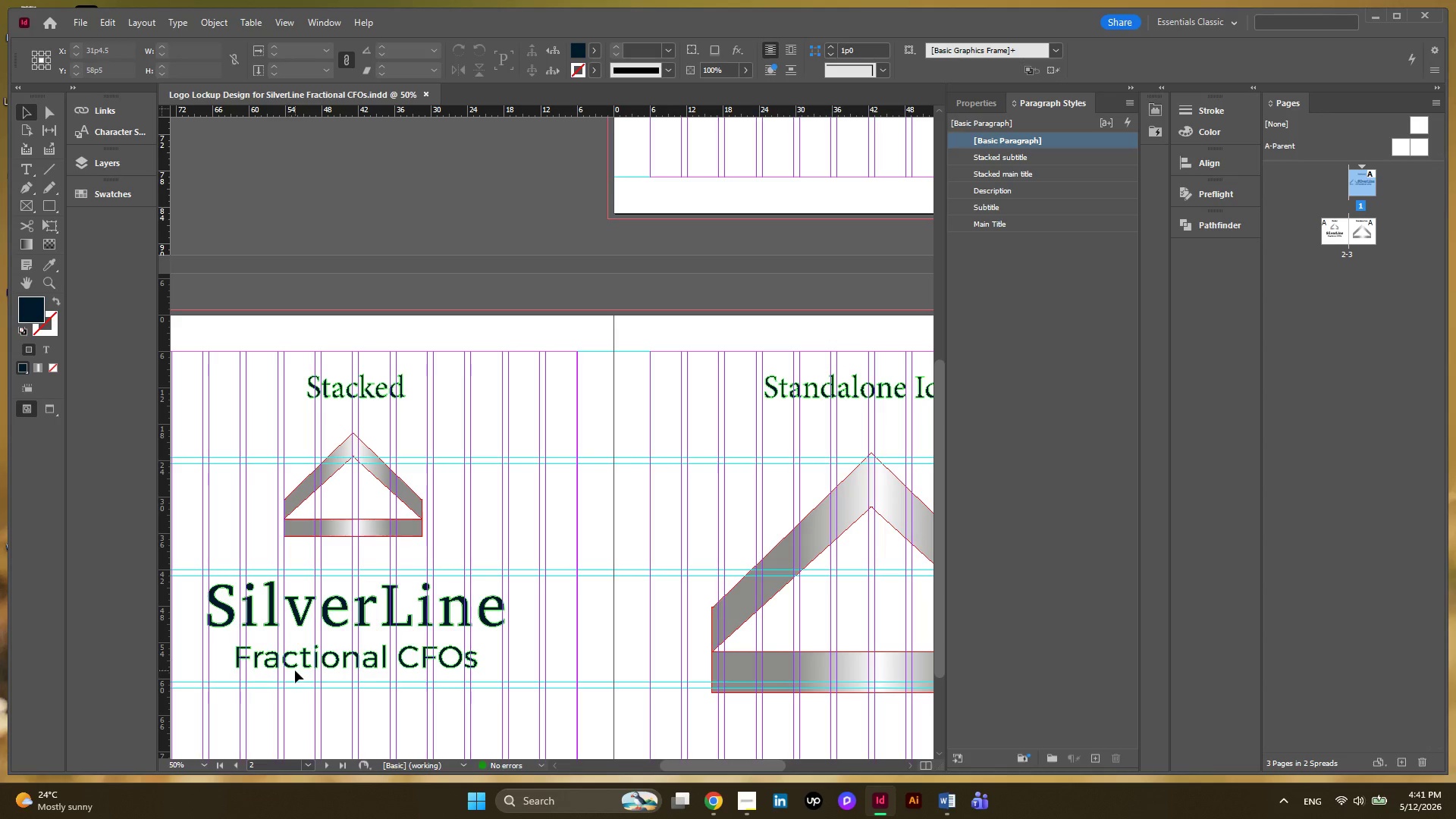 
left_click([334, 660])
 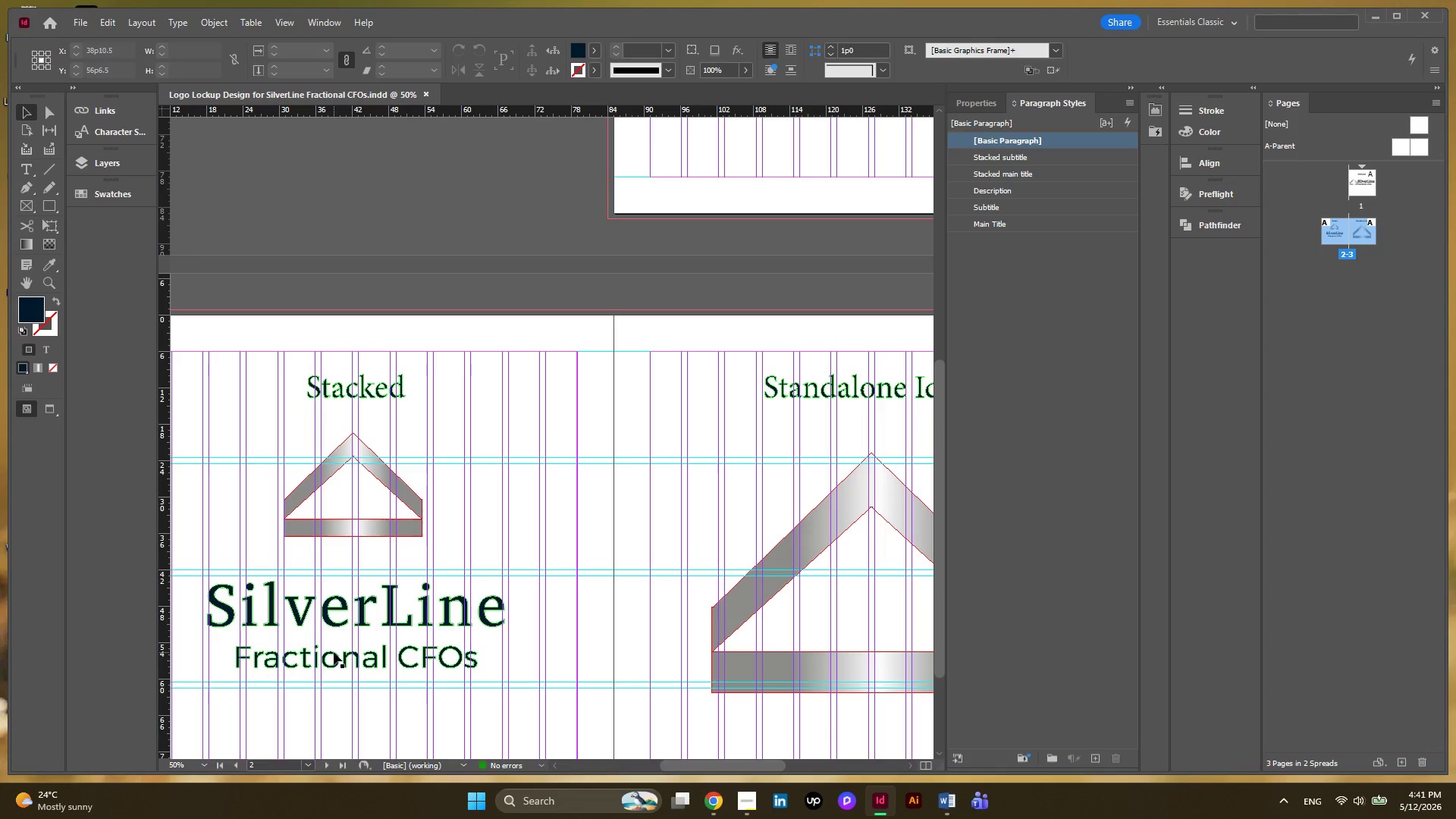 
left_click([334, 652])
 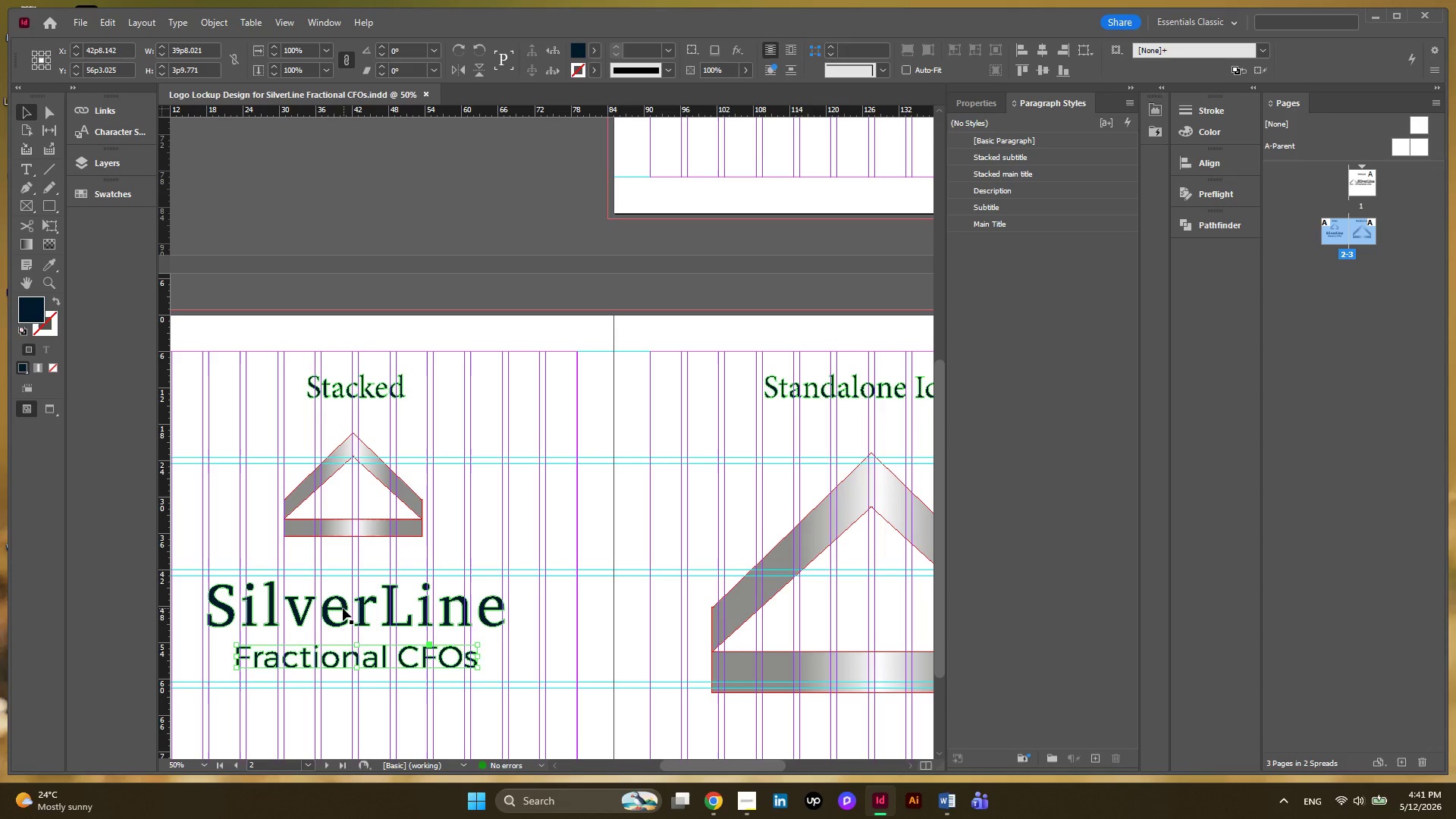 
hold_key(key=ShiftLeft, duration=2.03)
left_click([343, 608])
 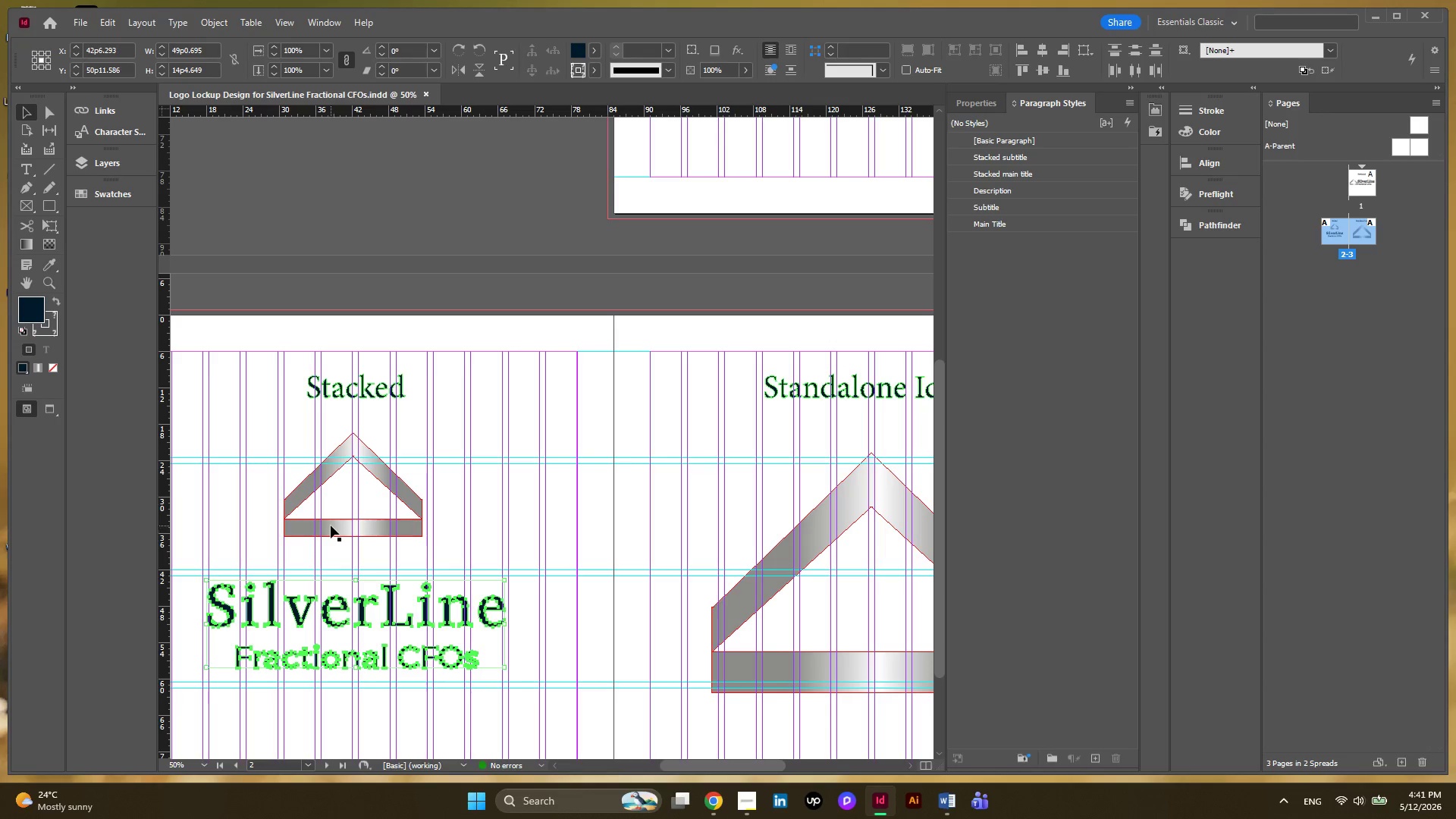 
left_click([331, 526])
 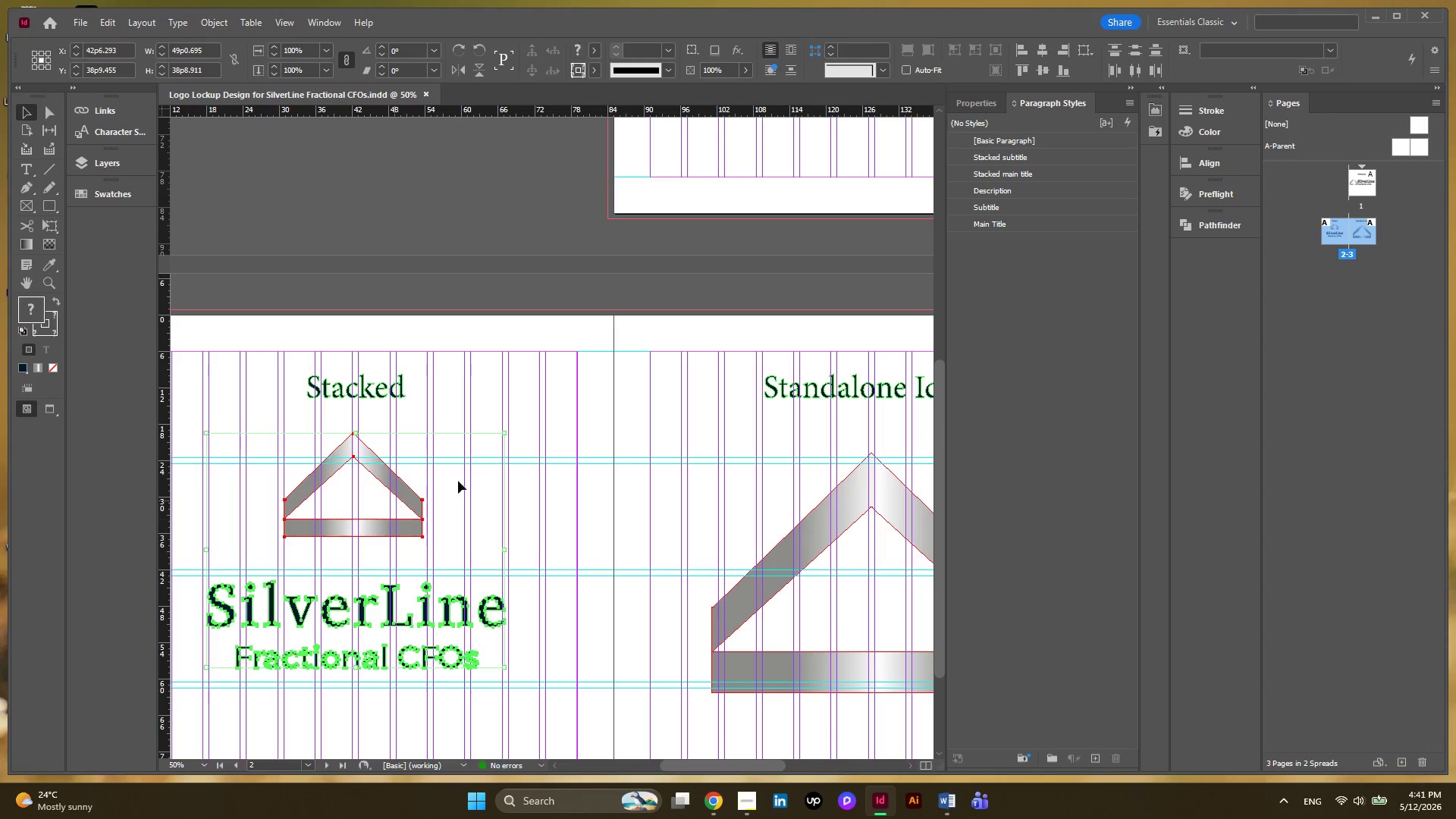 
scroll: coordinate [482, 473], scroll_direction: down, amount: 1.0
 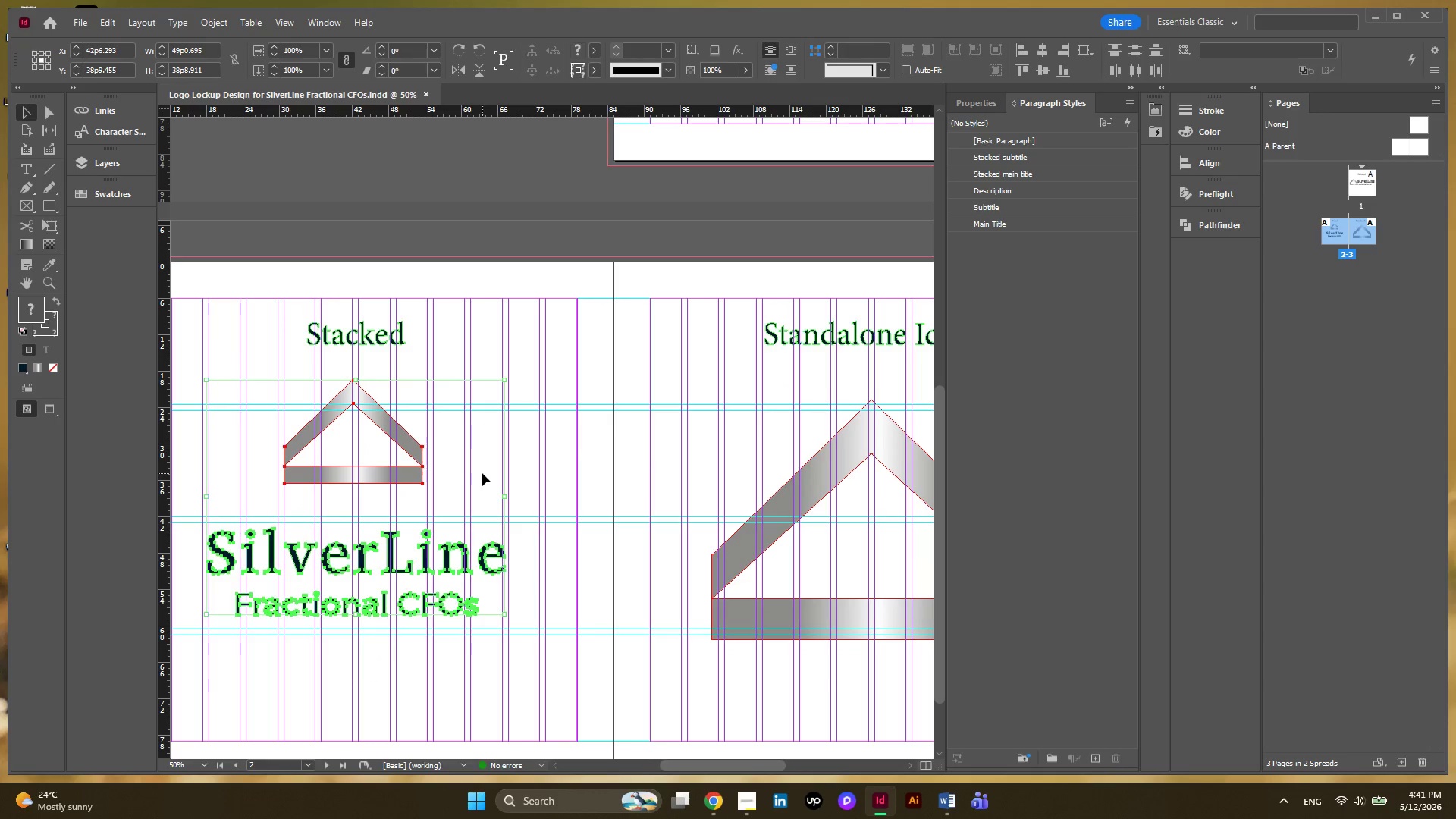 
key(ArrowDown)
 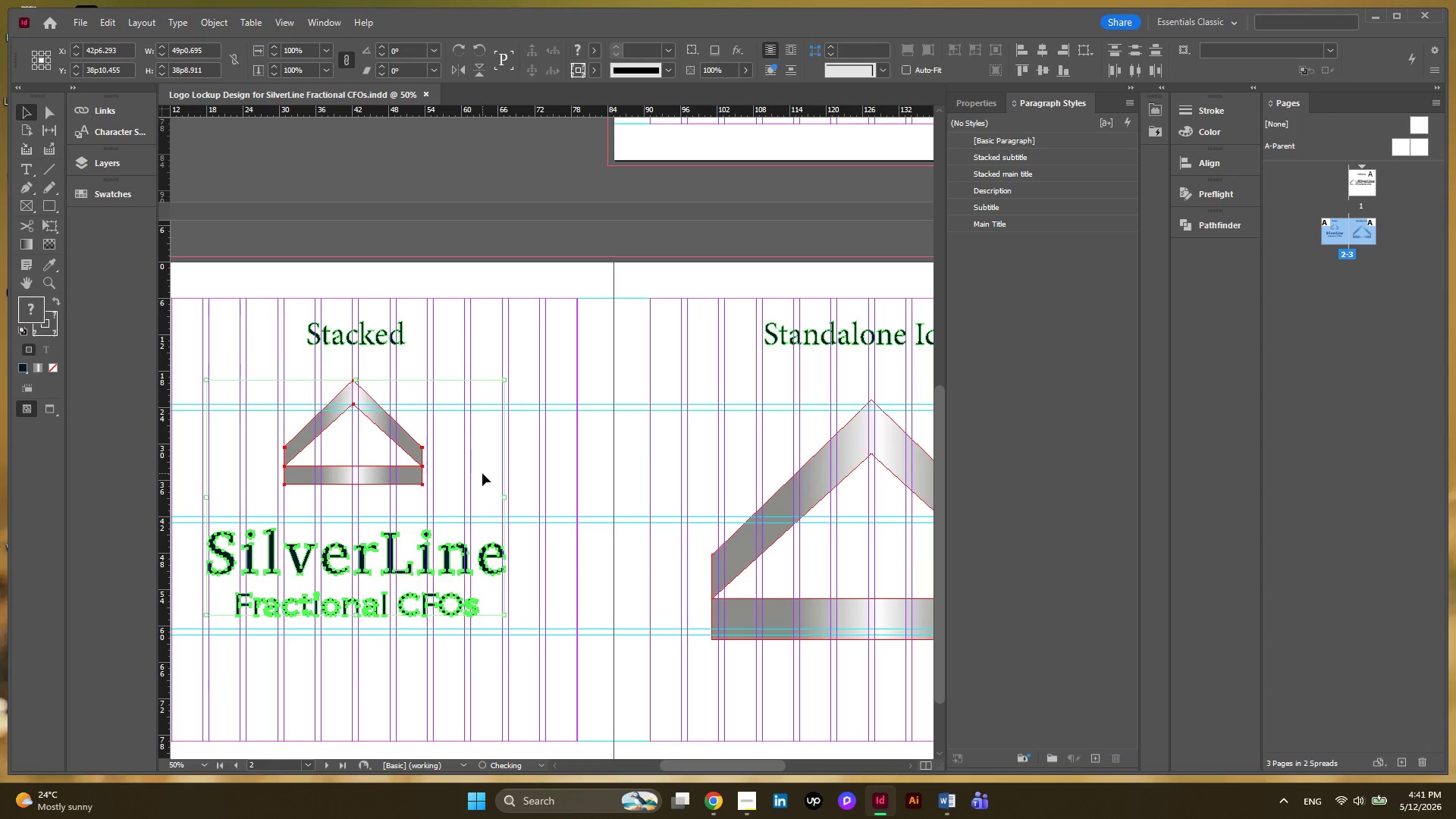 
key(ArrowDown)
 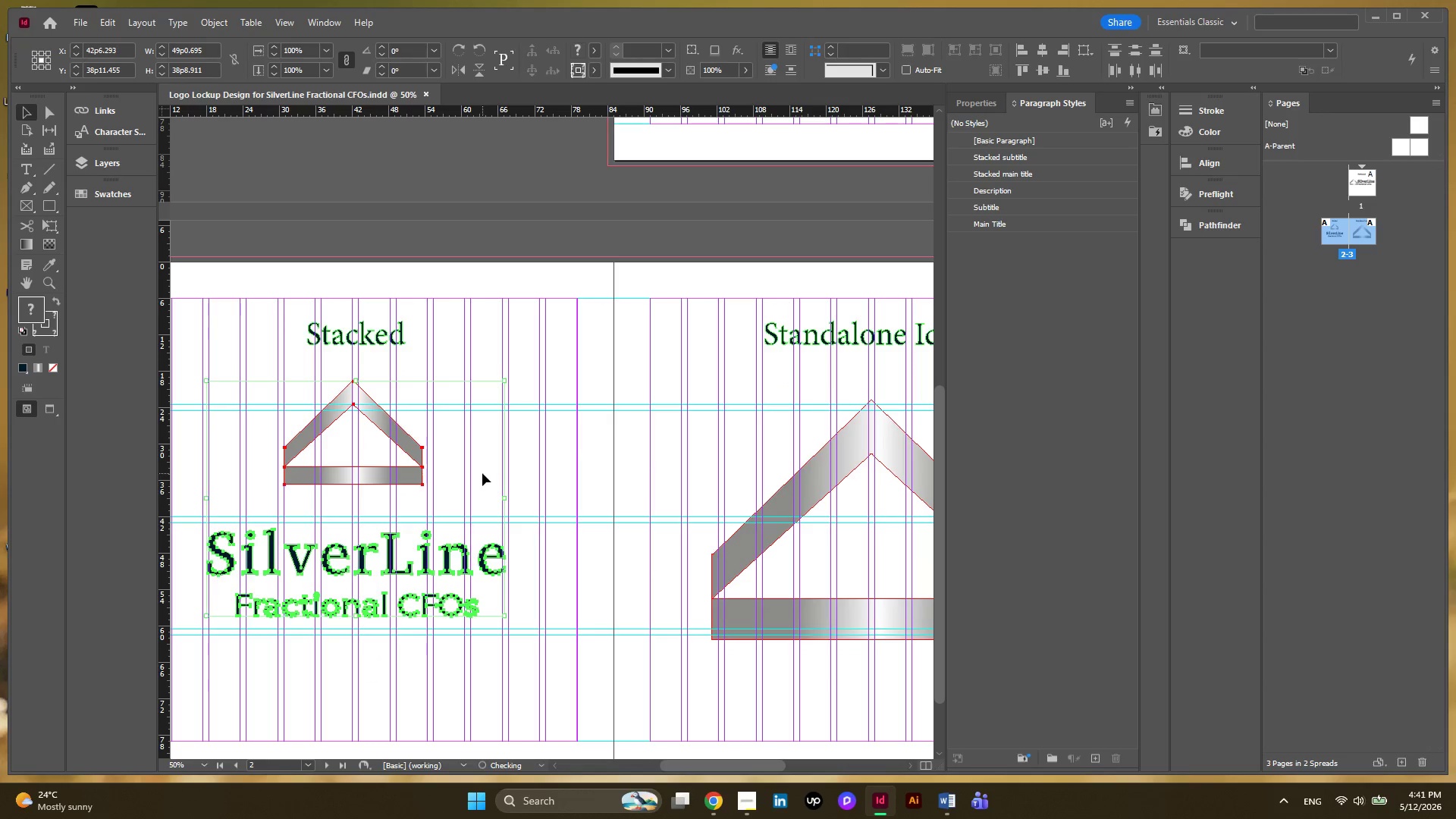 
hold_key(key=ArrowDown, duration=0.73)
 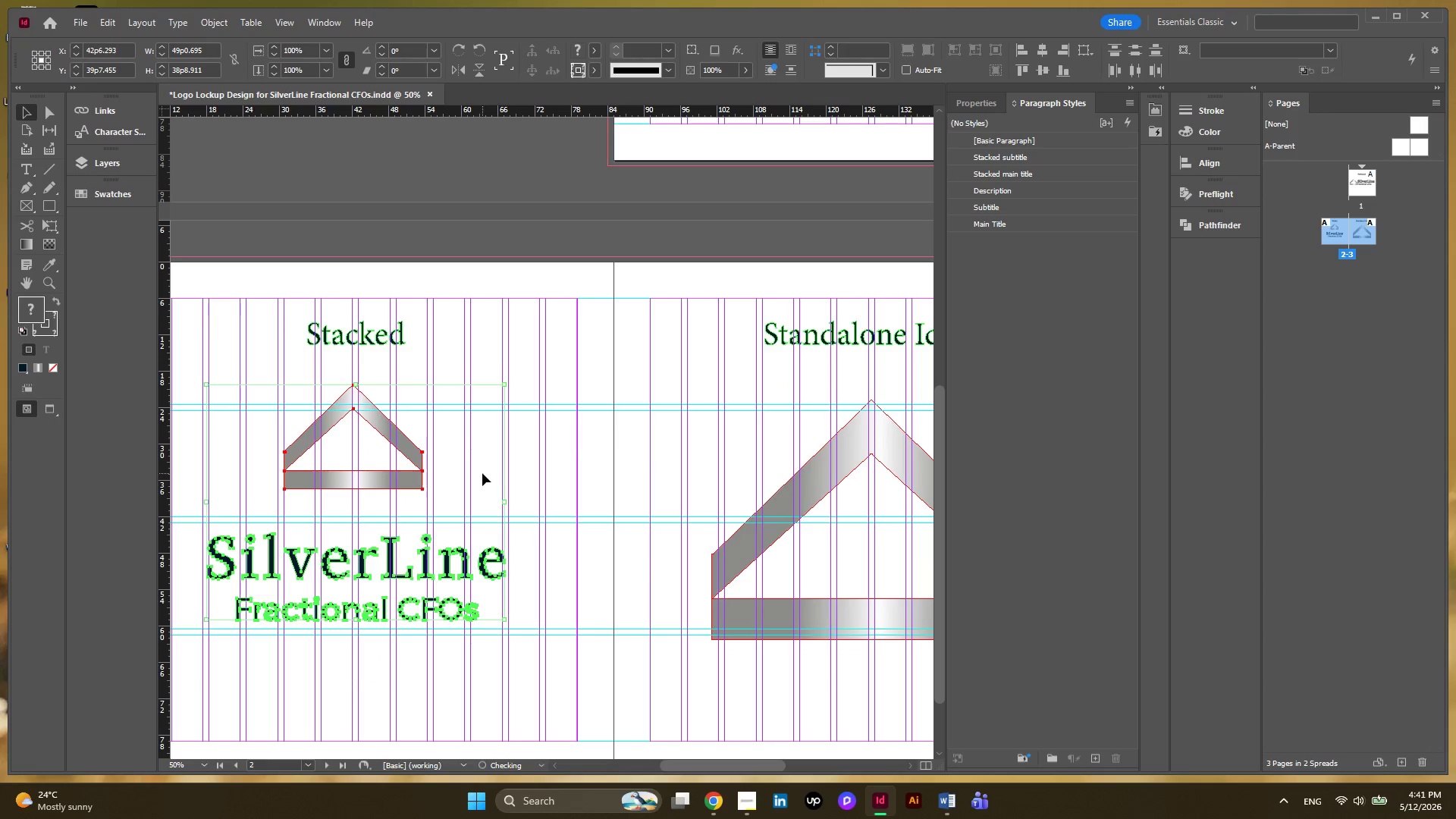 
hold_key(key=ArrowDown, duration=0.77)
 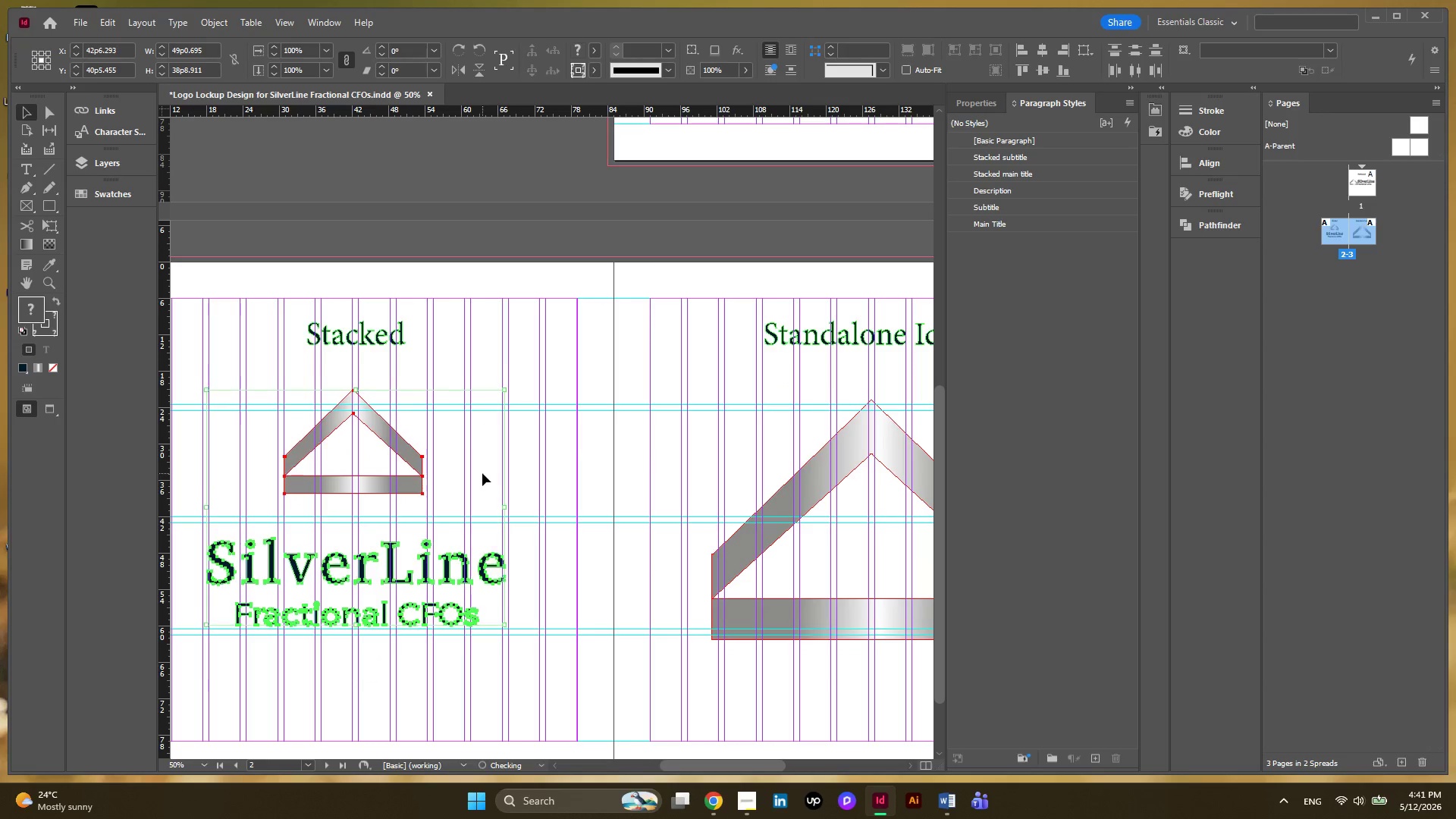 
hold_key(key=ArrowDown, duration=0.58)
 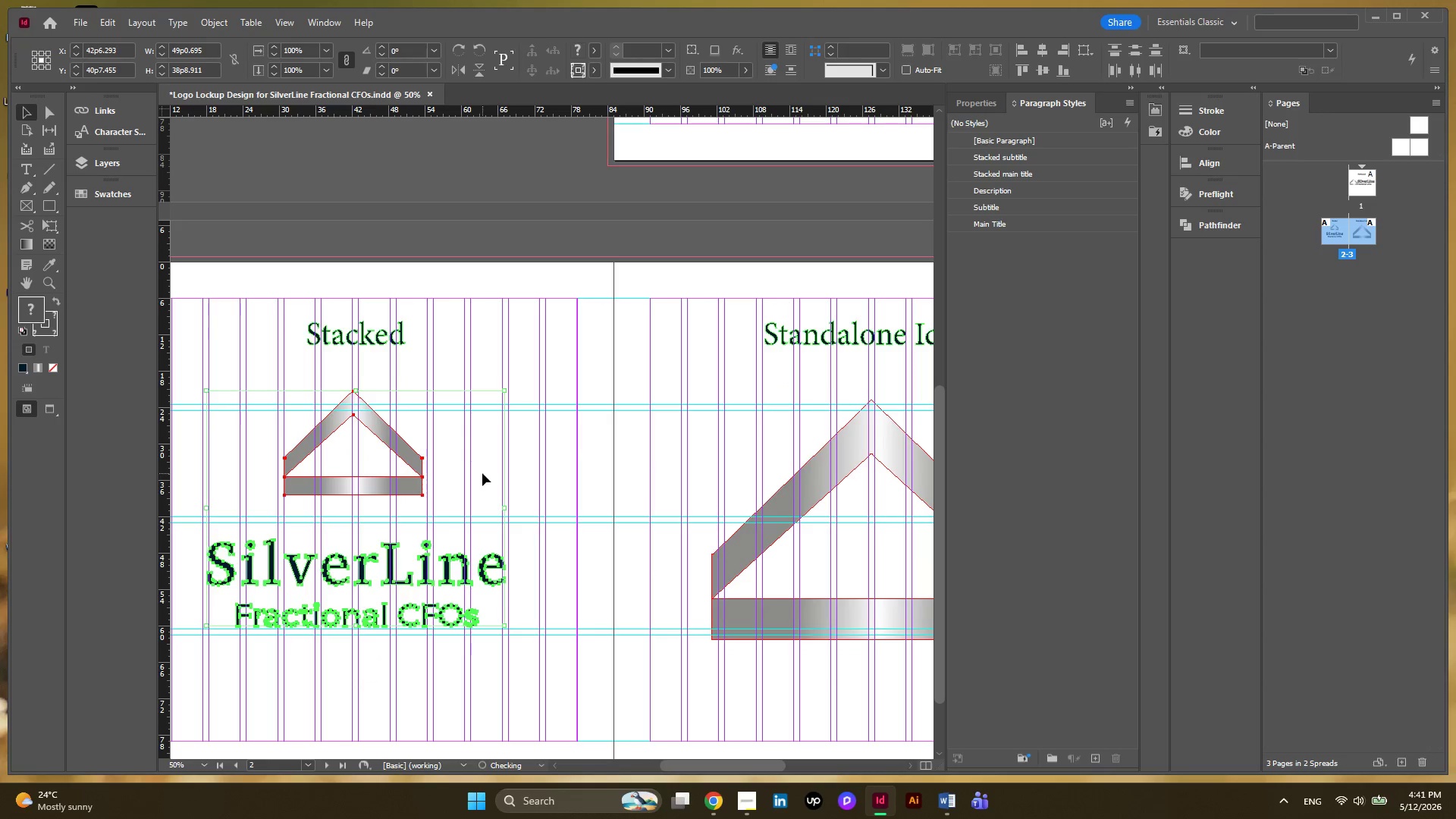 
key(ArrowDown)
 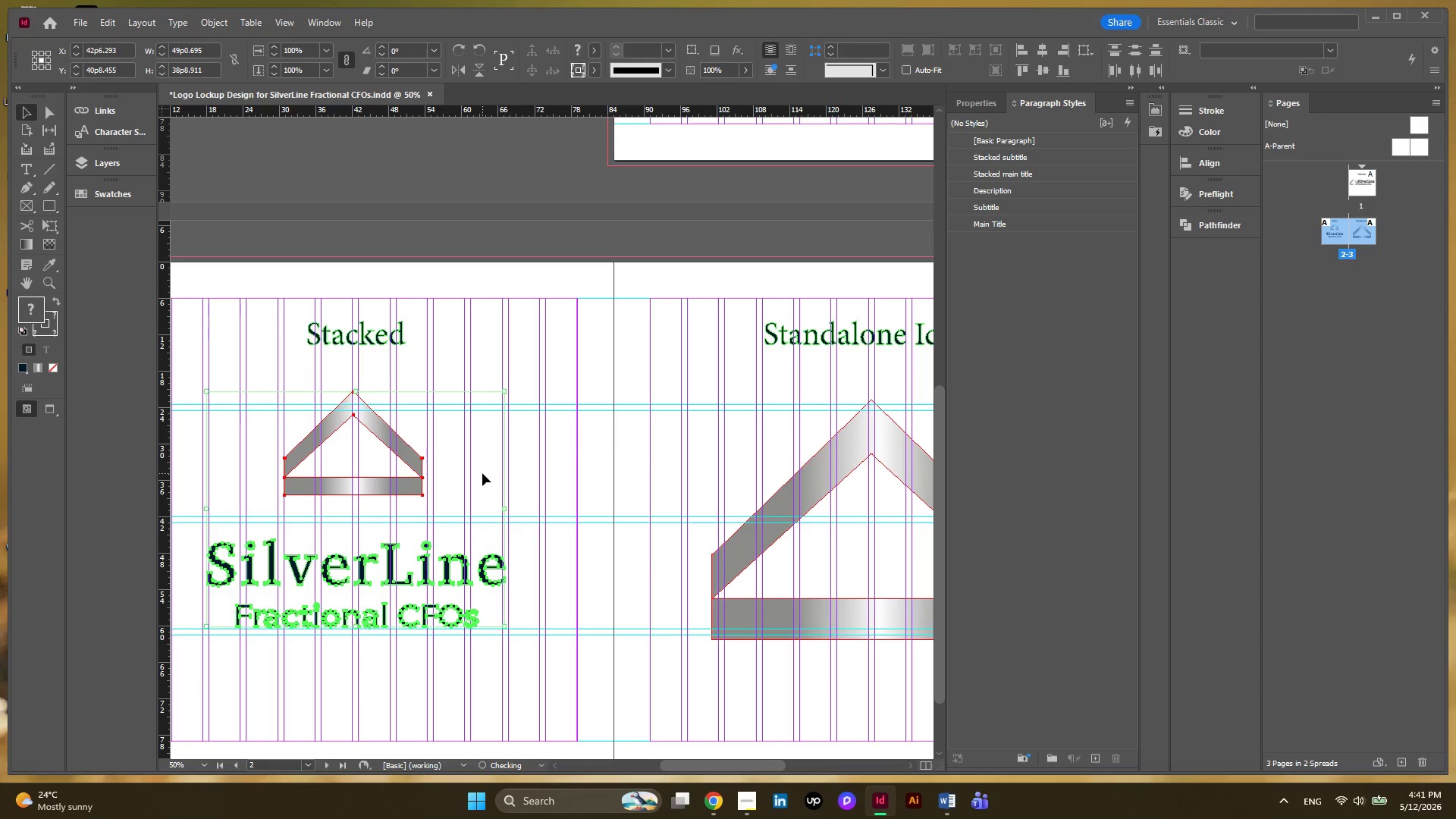 
key(ArrowDown)
 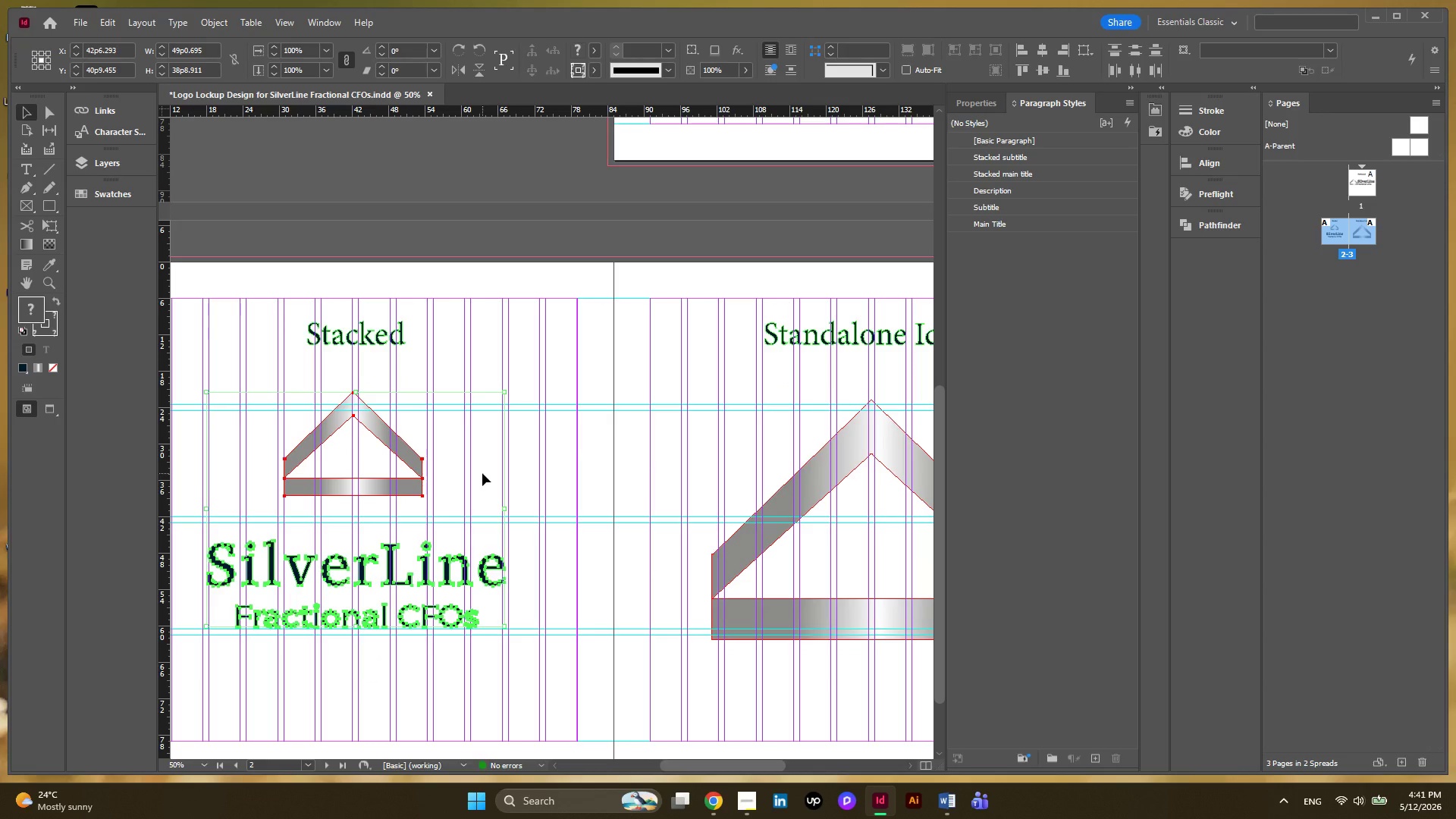 
key(ArrowDown)
 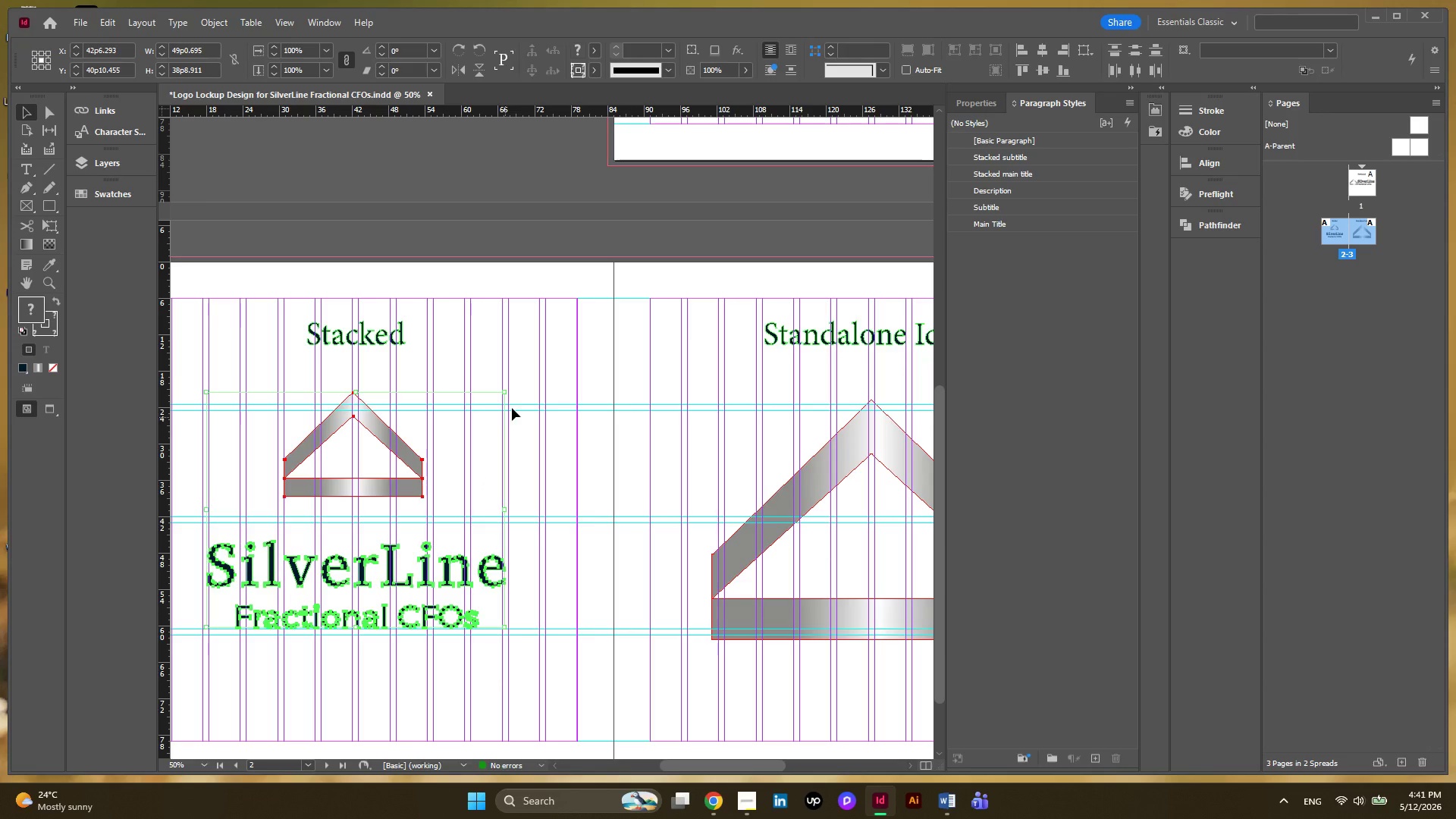 
left_click([601, 365])
 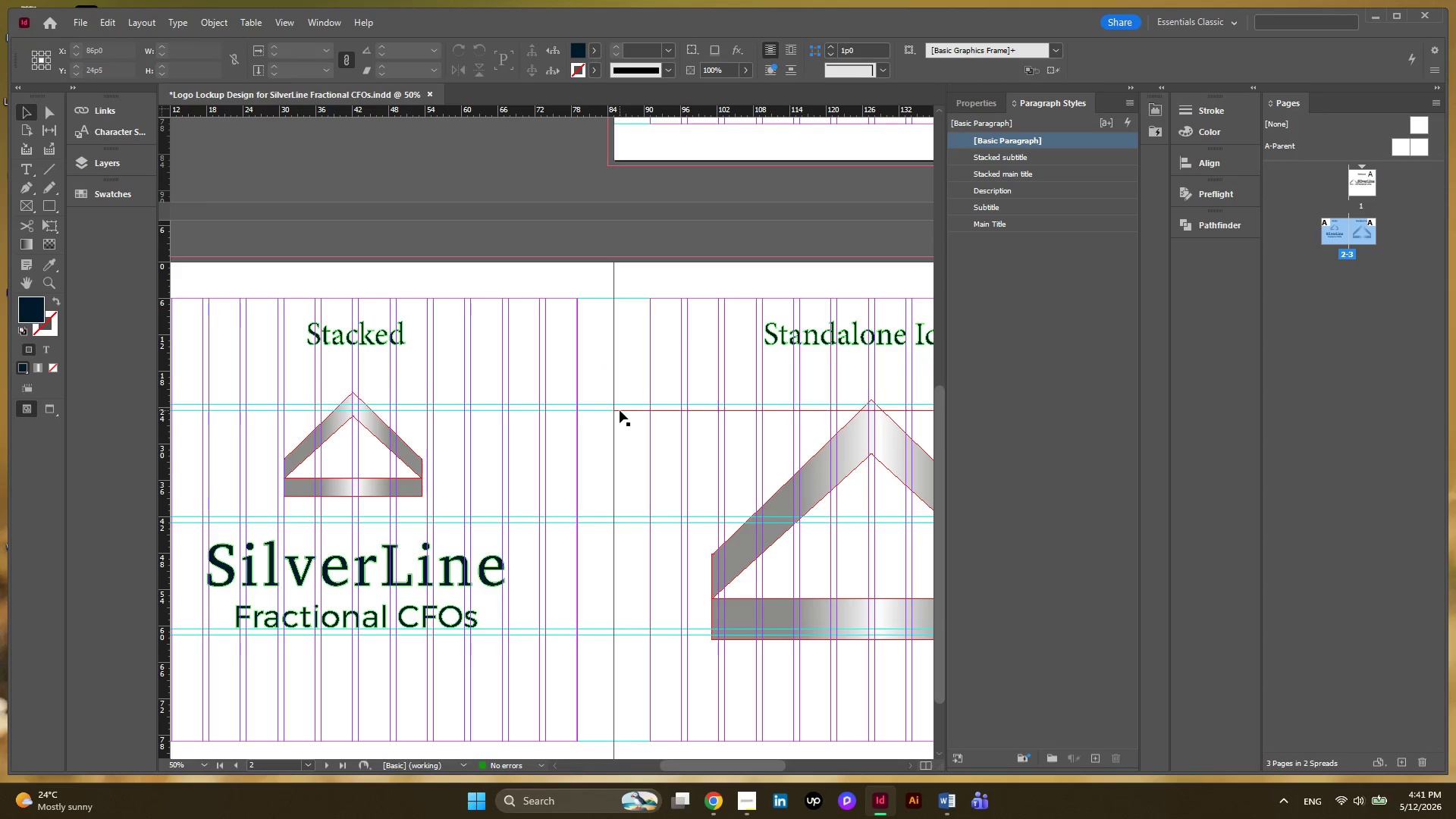 
hold_key(key=AltLeft, duration=0.45)
scroll: coordinate [620, 410], scroll_direction: down, amount: 3.0
 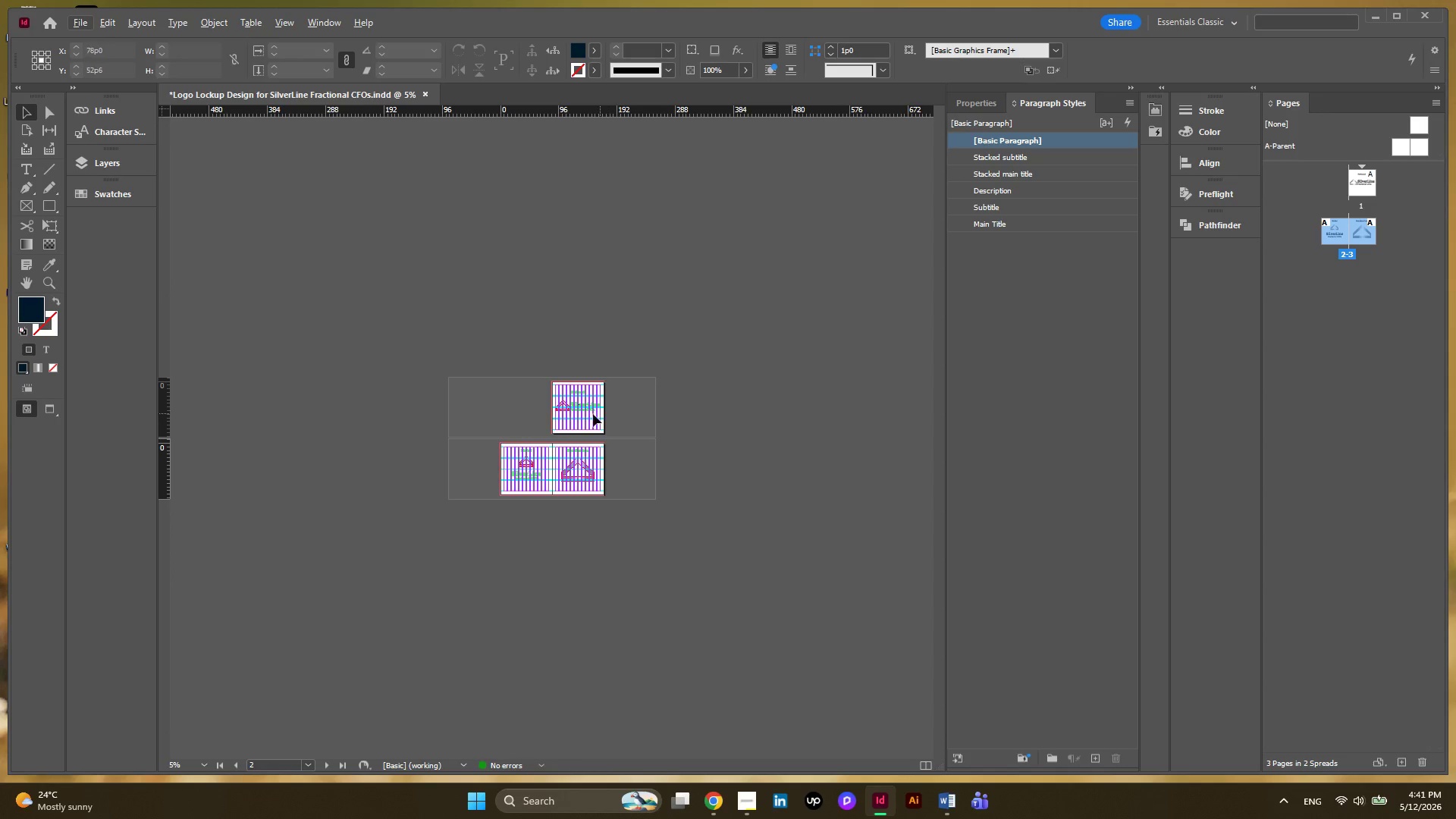 
key(Alt+AltLeft)
 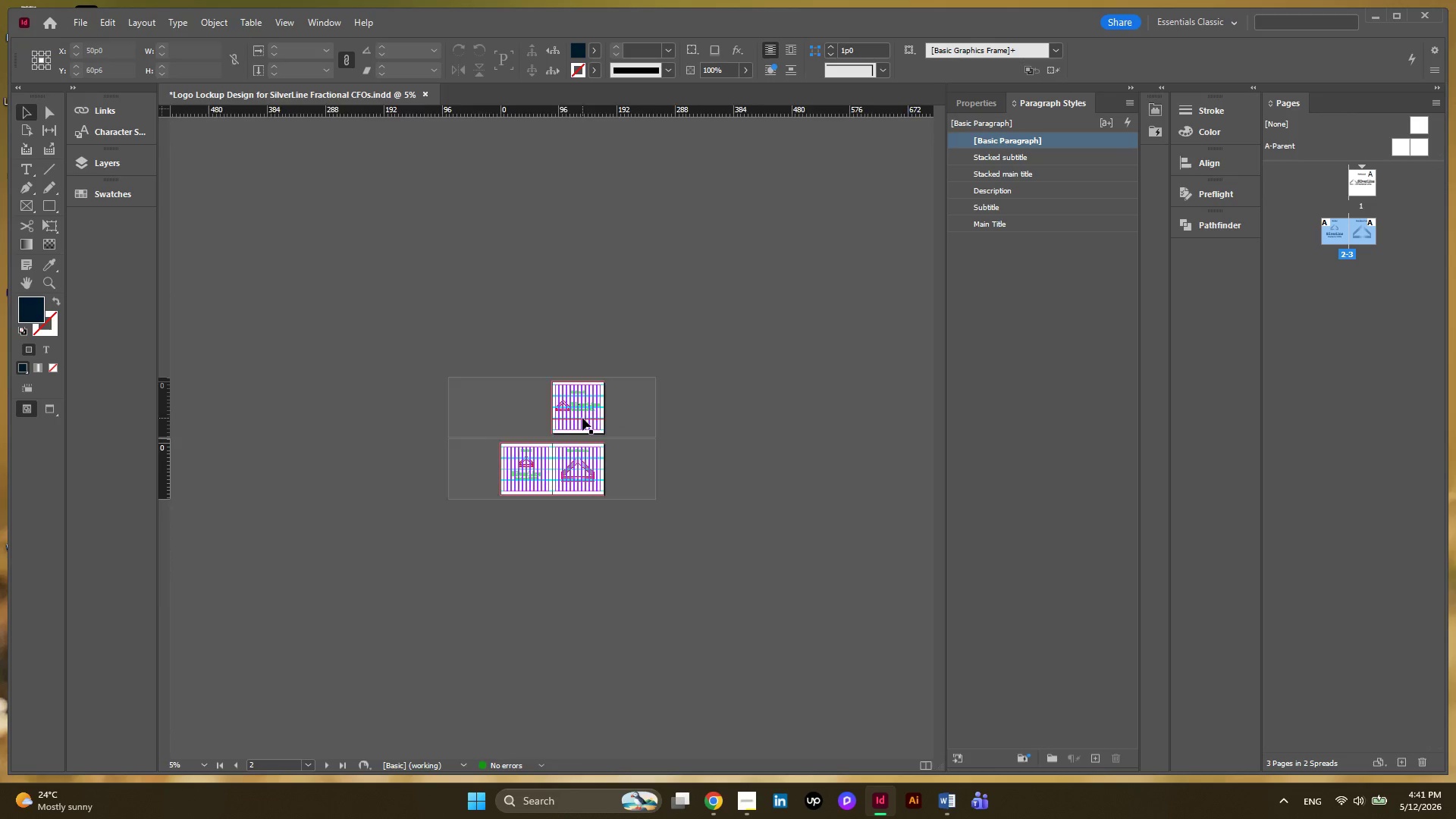 
scroll: coordinate [582, 418], scroll_direction: up, amount: 2.0
 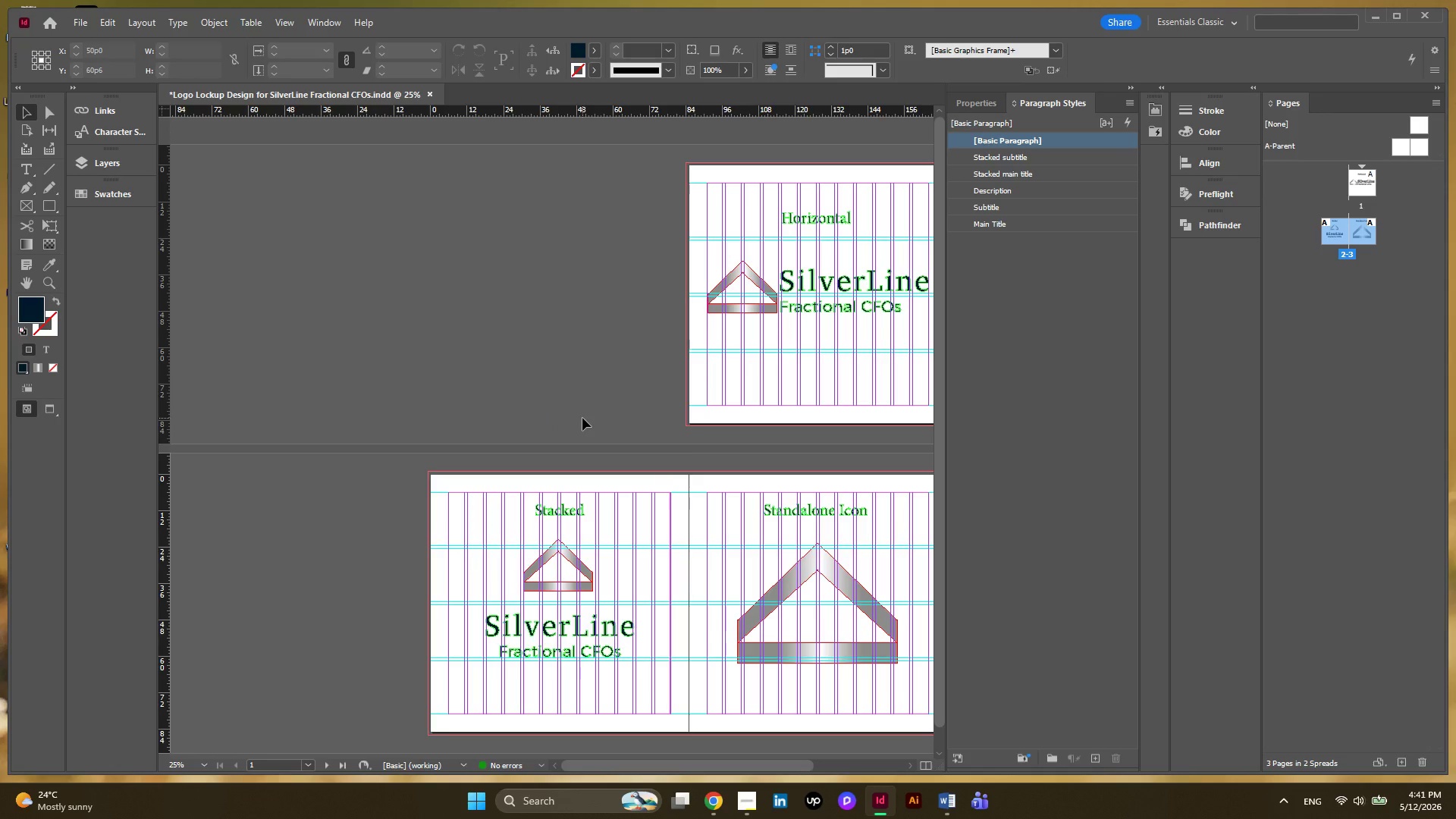 
hold_key(key=ControlLeft, duration=0.77)
scroll: coordinate [582, 418], scroll_direction: down, amount: 3.0
 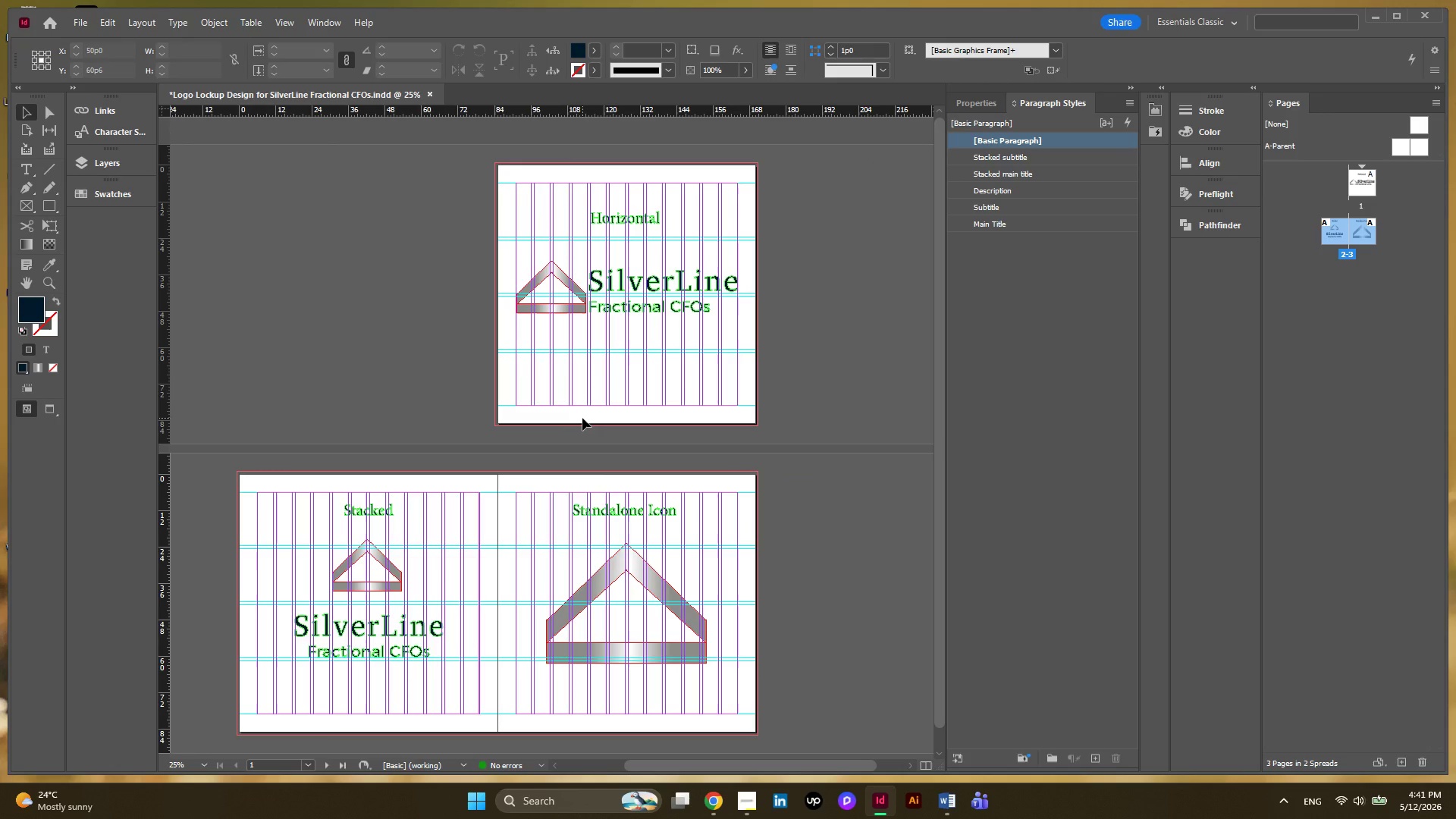 
scroll: coordinate [582, 418], scroll_direction: up, amount: 3.0
 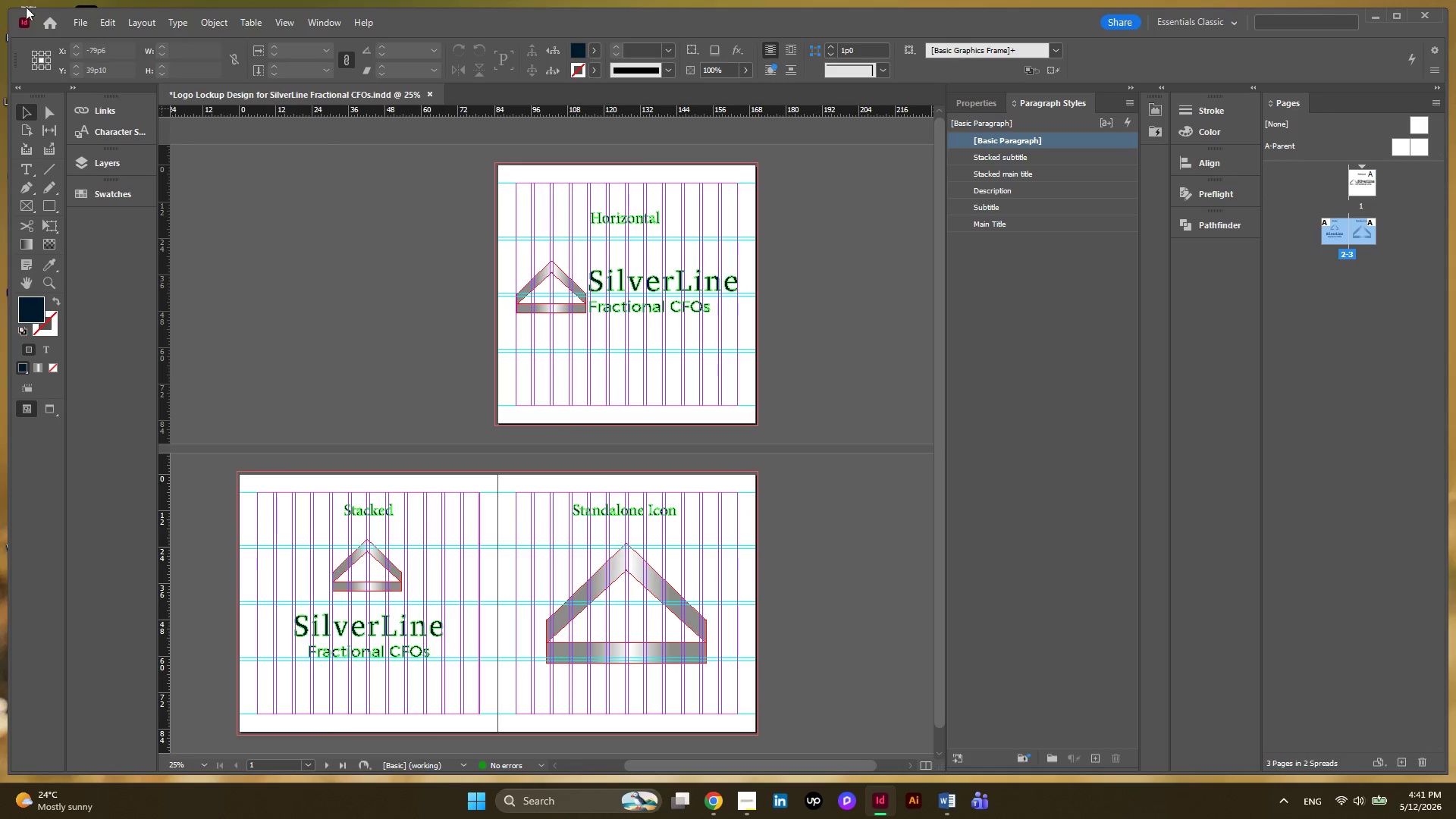 
left_click([75, 23])
 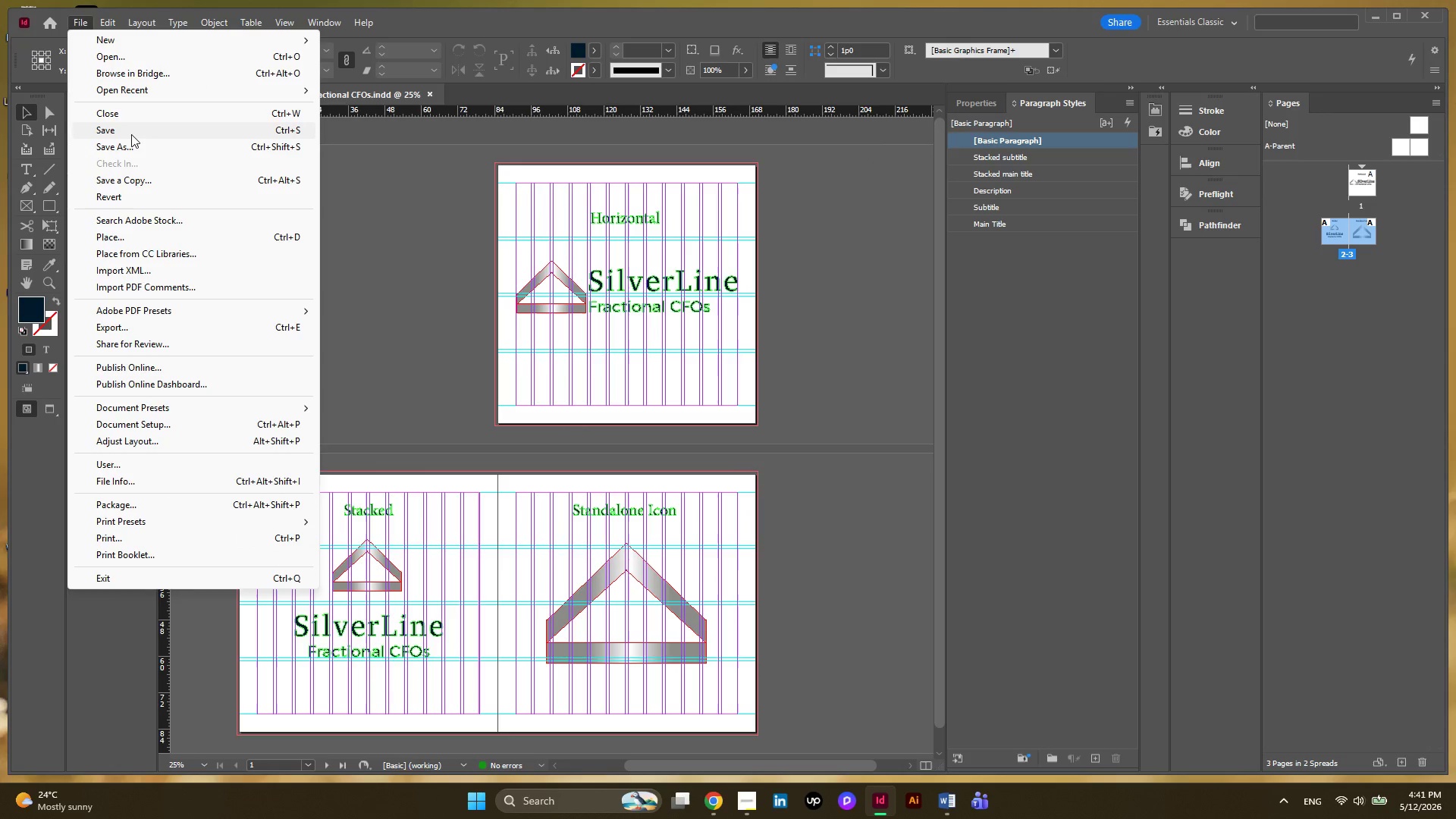 
left_click([131, 134])
 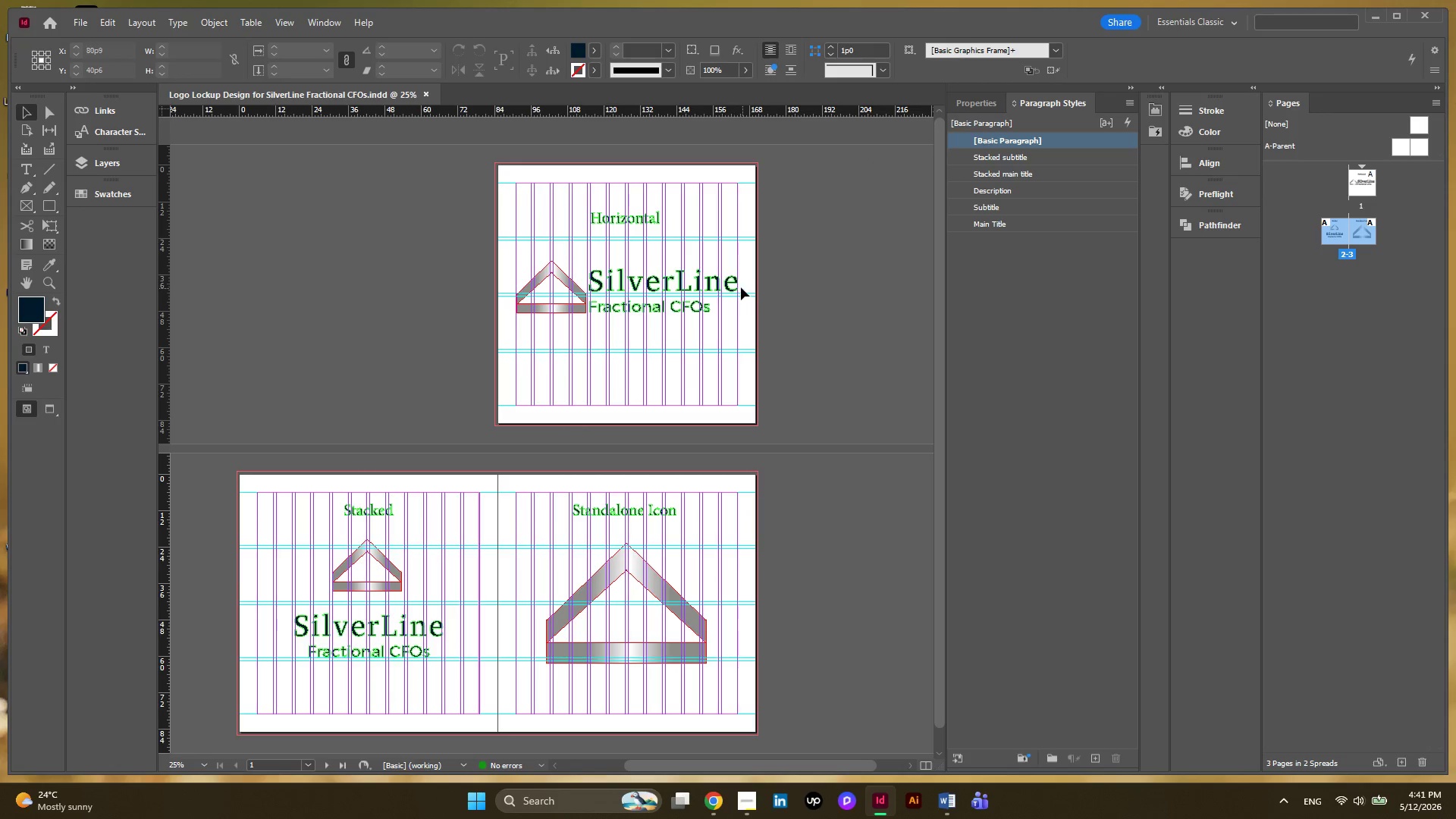 
hold_key(key=AltLeft, duration=0.52)
scroll: coordinate [699, 292], scroll_direction: up, amount: 2.0
 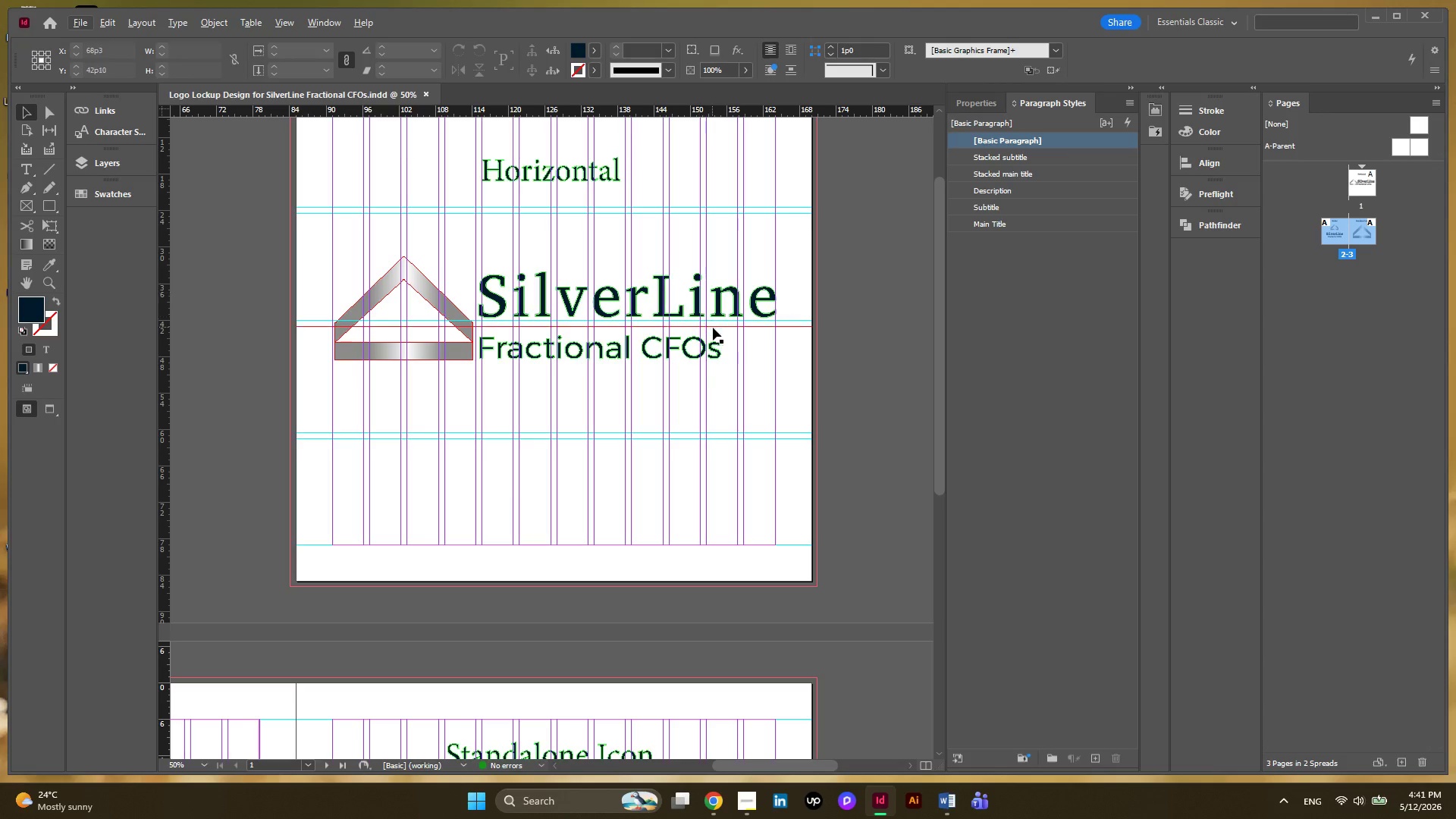 
hold_key(key=AltLeft, duration=0.33)
scroll: coordinate [713, 328], scroll_direction: up, amount: 2.0
 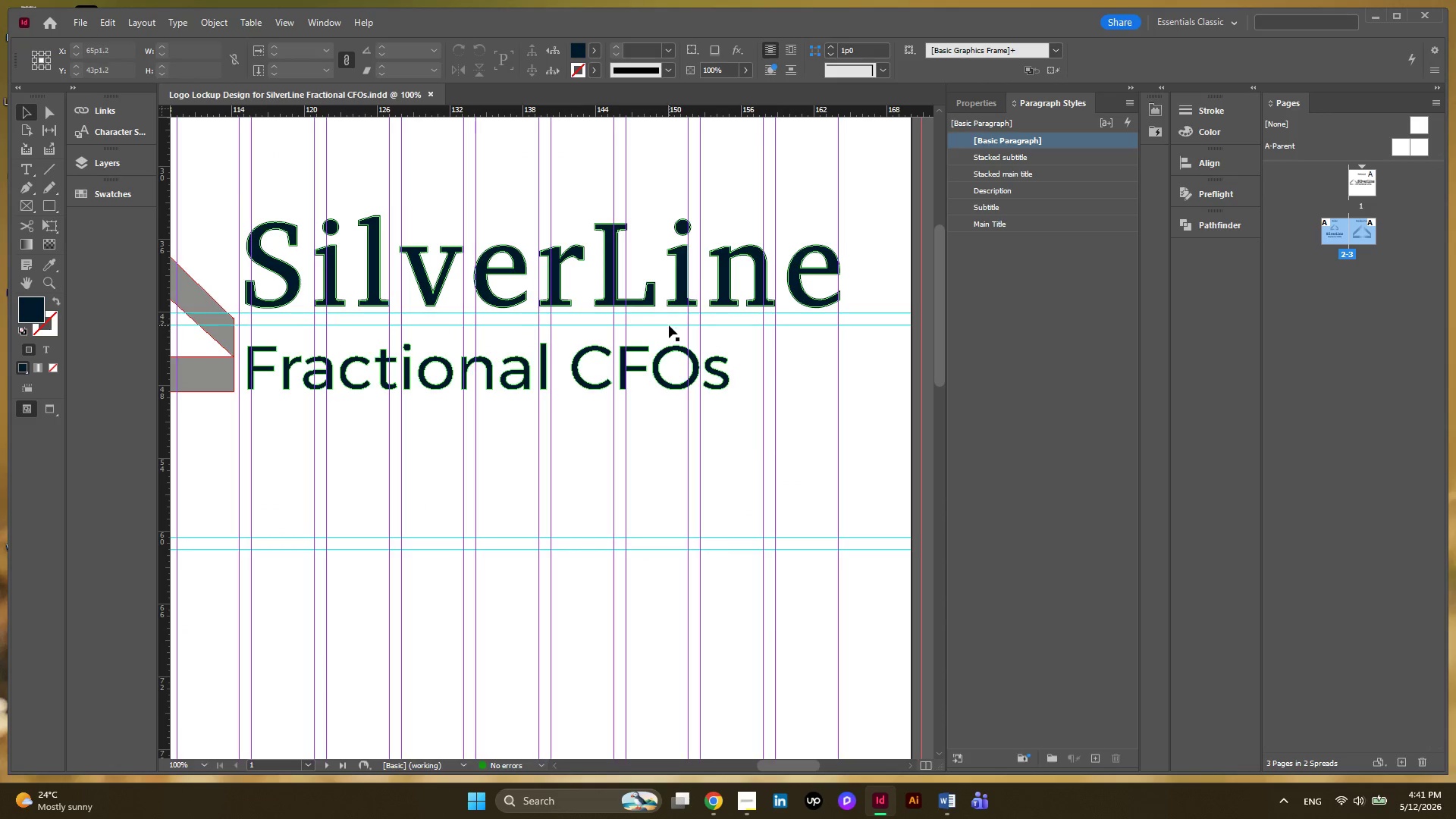 
left_click([669, 325])
 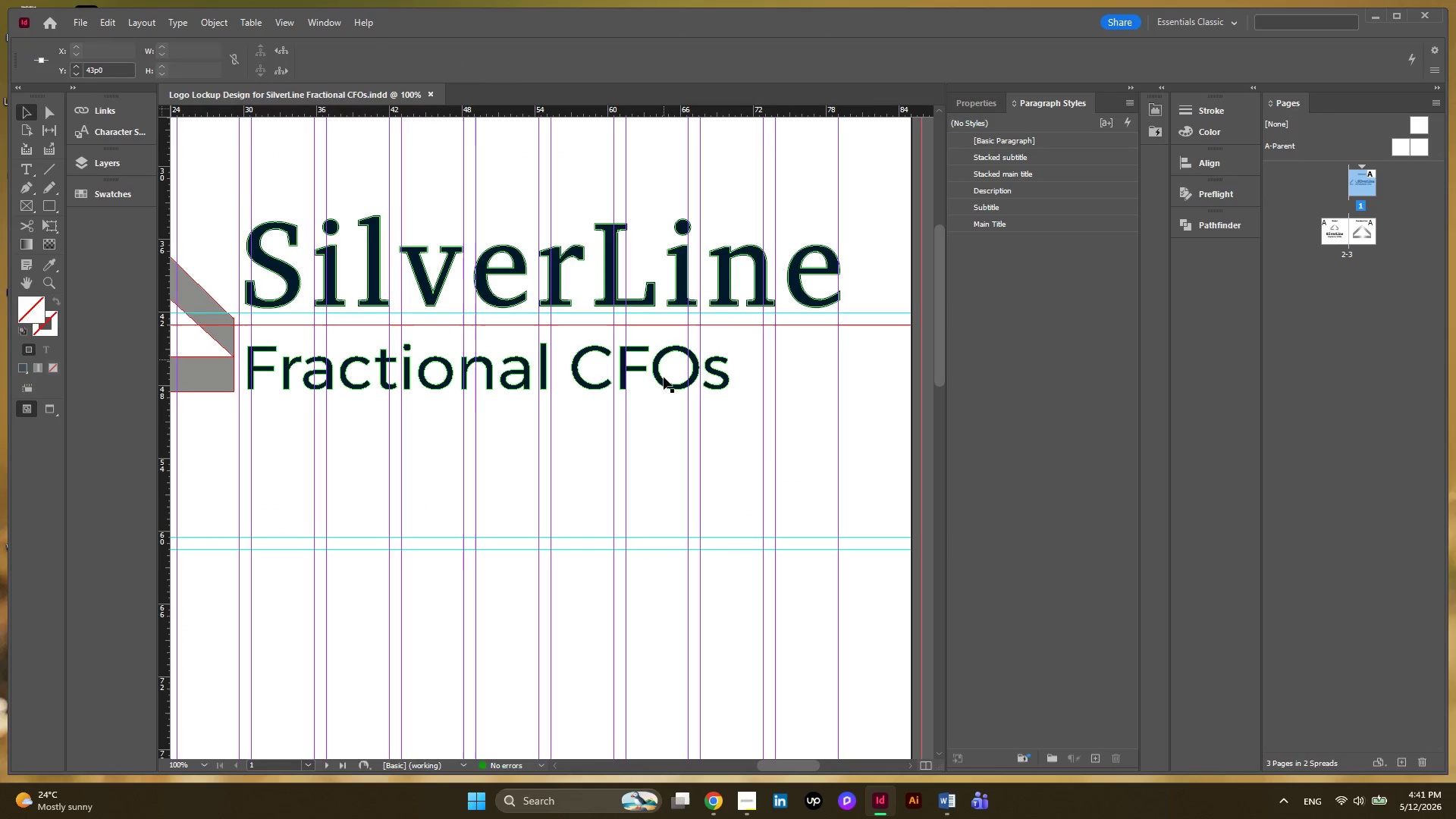 
hold_key(key=AltLeft, duration=0.77)
scroll: coordinate [664, 387], scroll_direction: down, amount: 2.0
 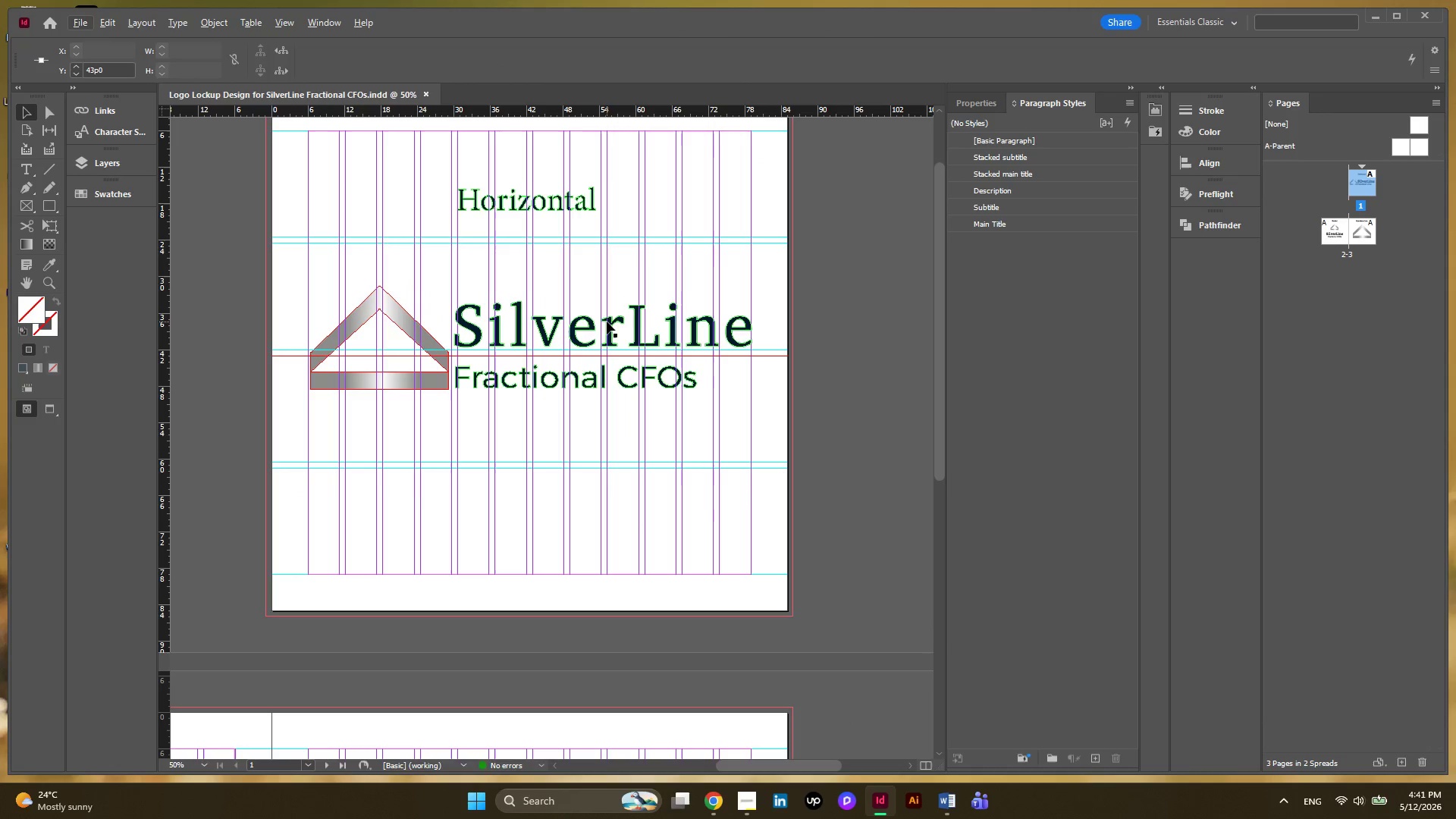 
hold_key(key=AltLeft, duration=0.41)
scroll: coordinate [592, 331], scroll_direction: up, amount: 3.0
 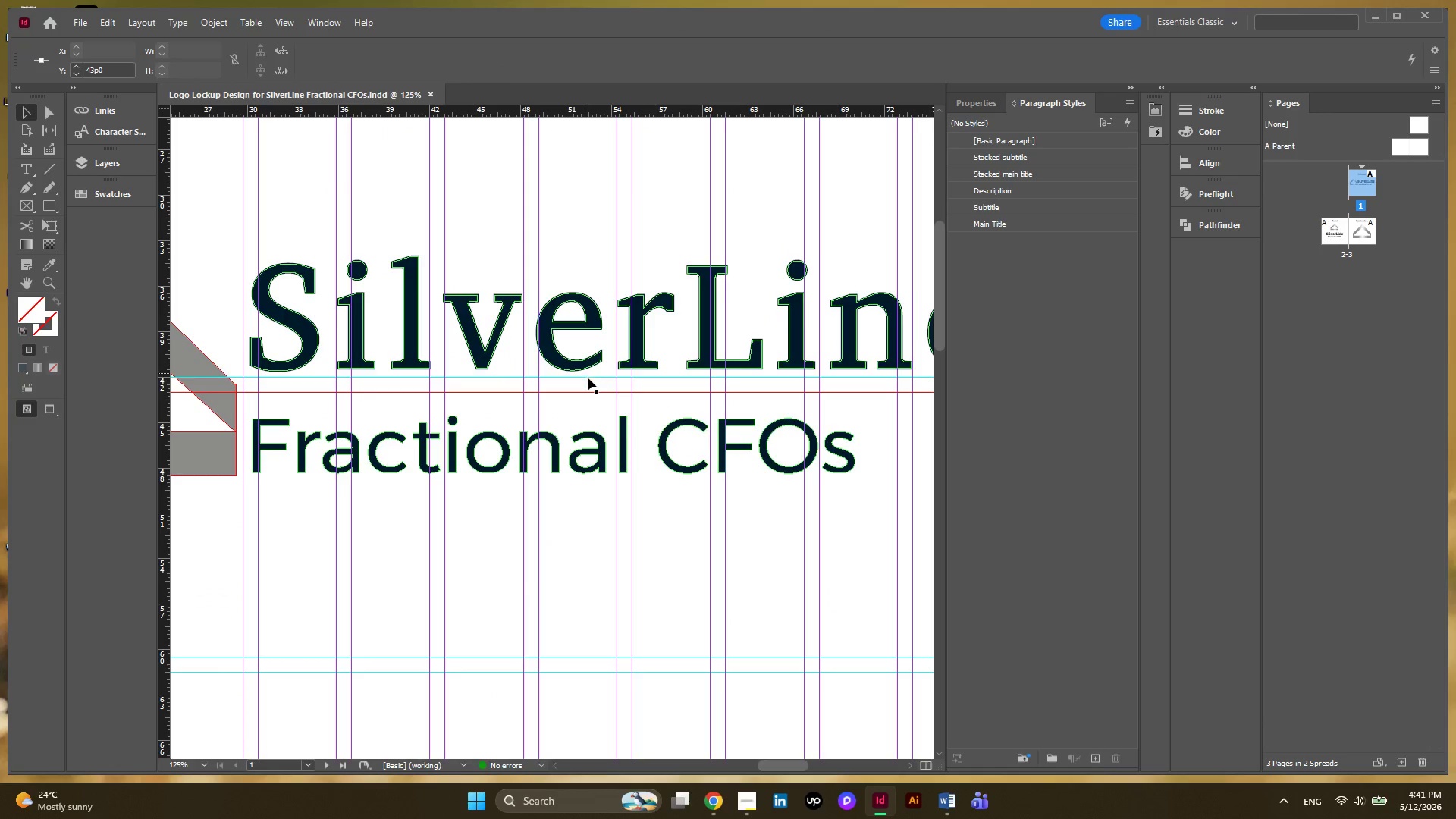 
left_click([588, 378])
 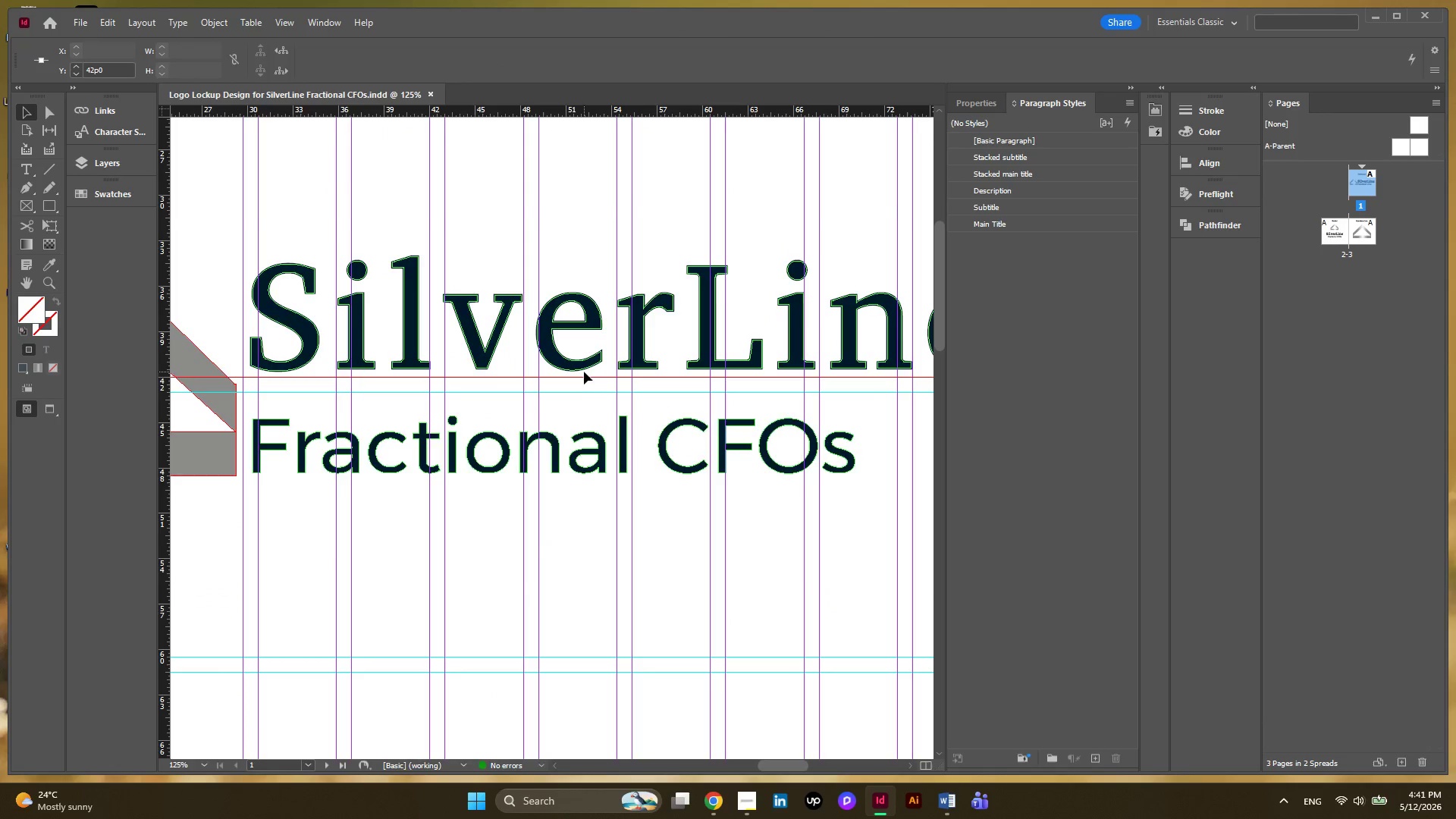 
scroll: coordinate [584, 372], scroll_direction: up, amount: 3.0
 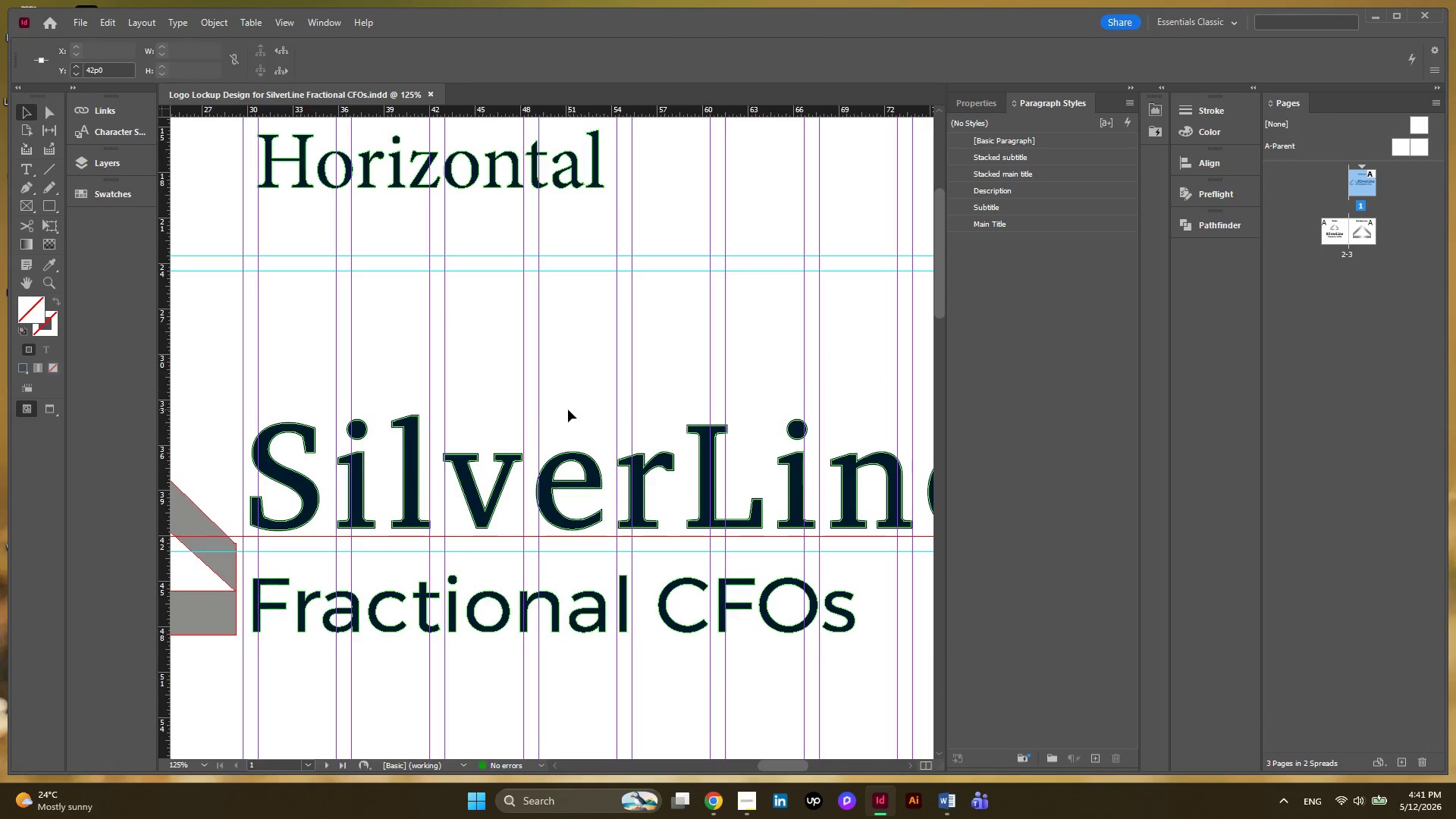 
hold_key(key=AltLeft, duration=0.69)
 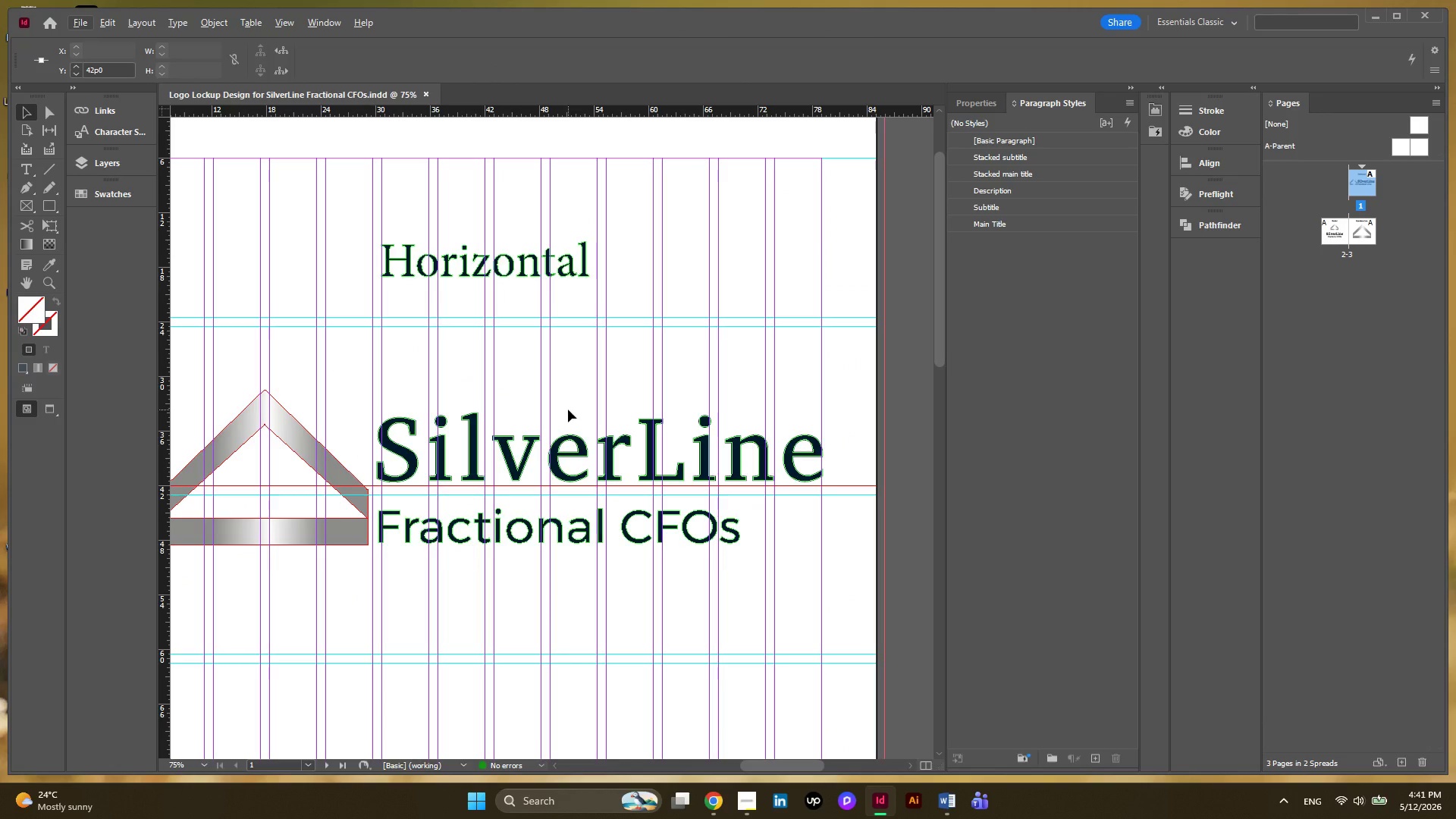 